 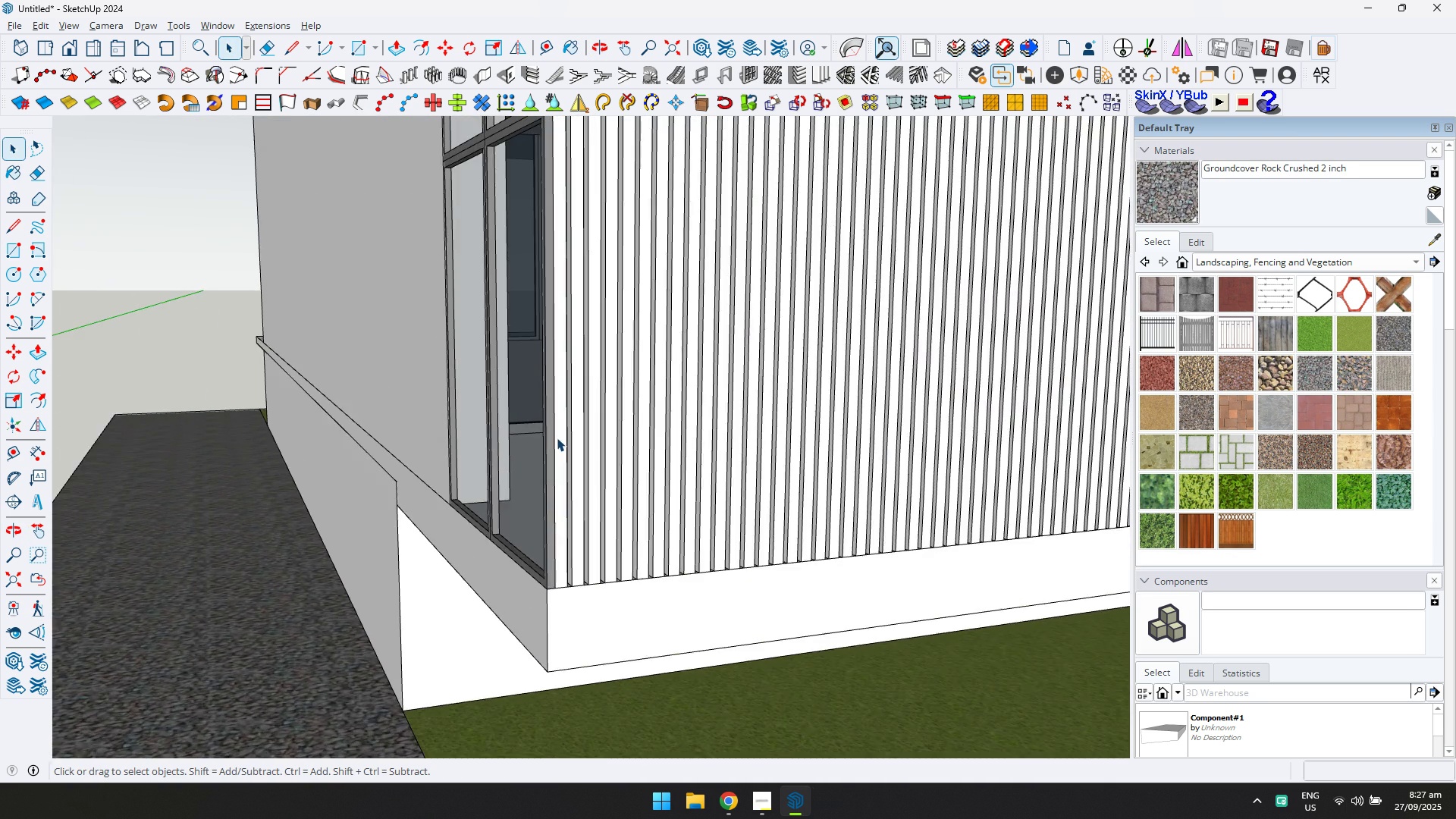 
double_click([557, 438])
 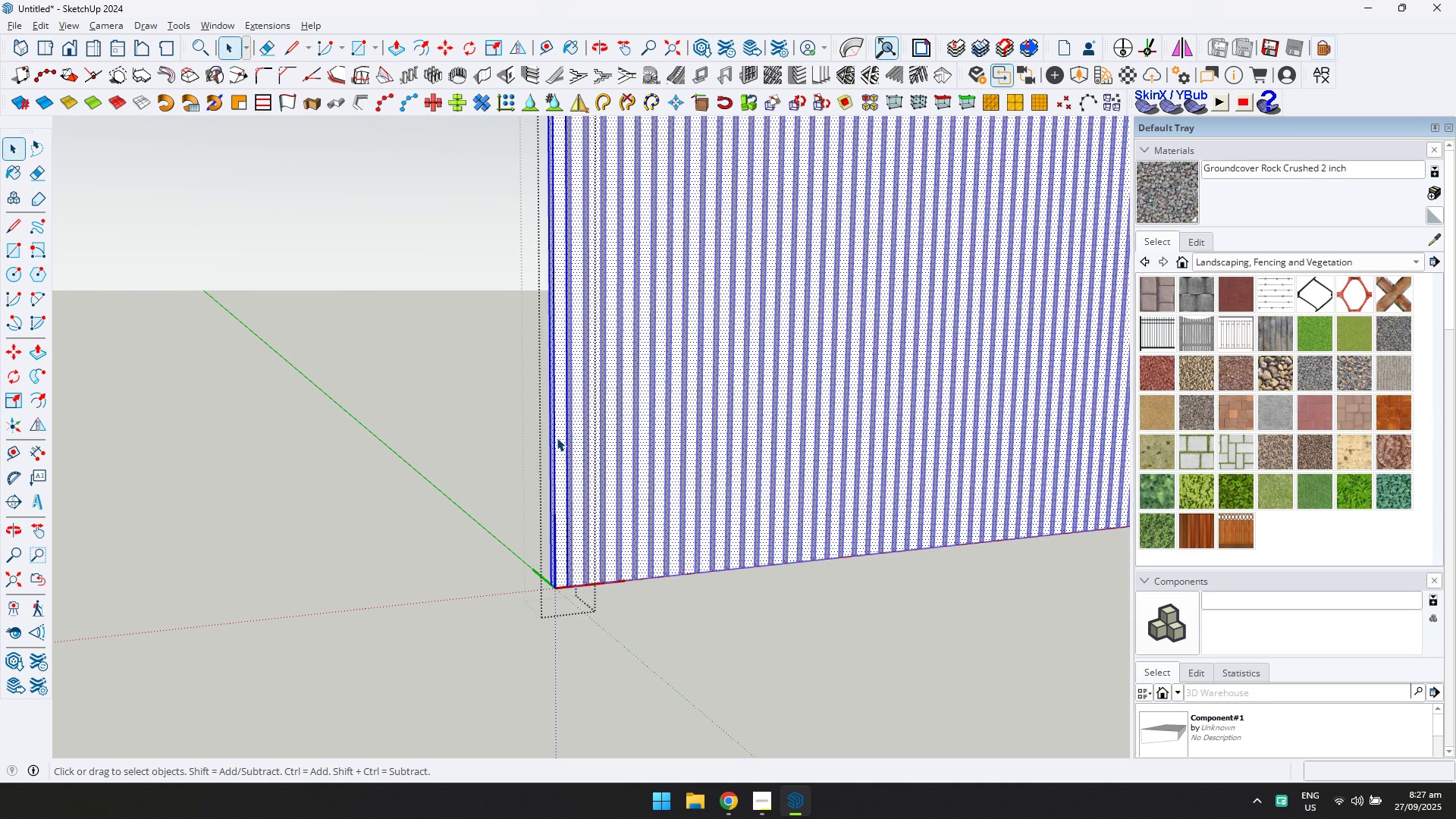 
triple_click([557, 438])
 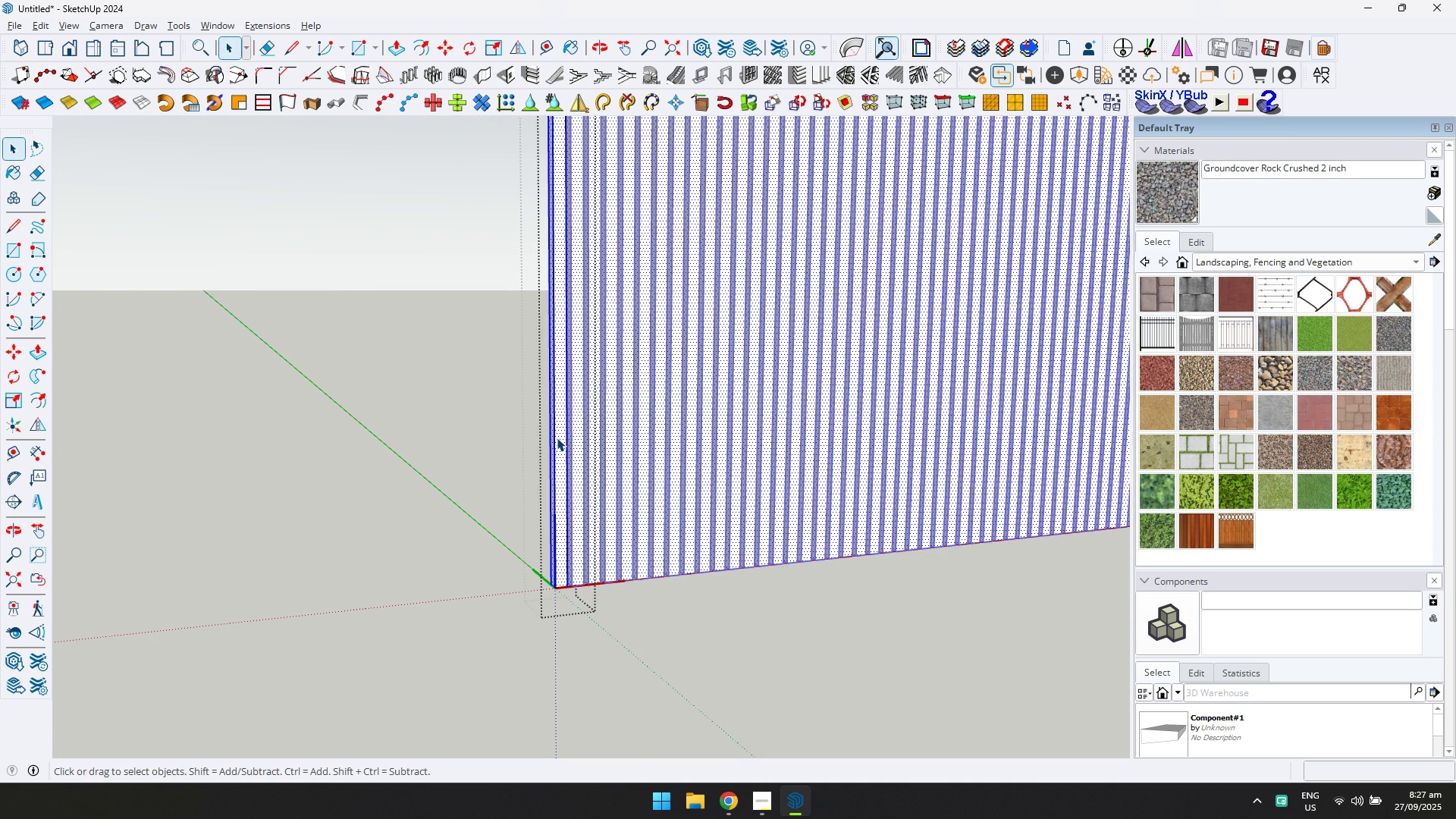 
triple_click([557, 438])
 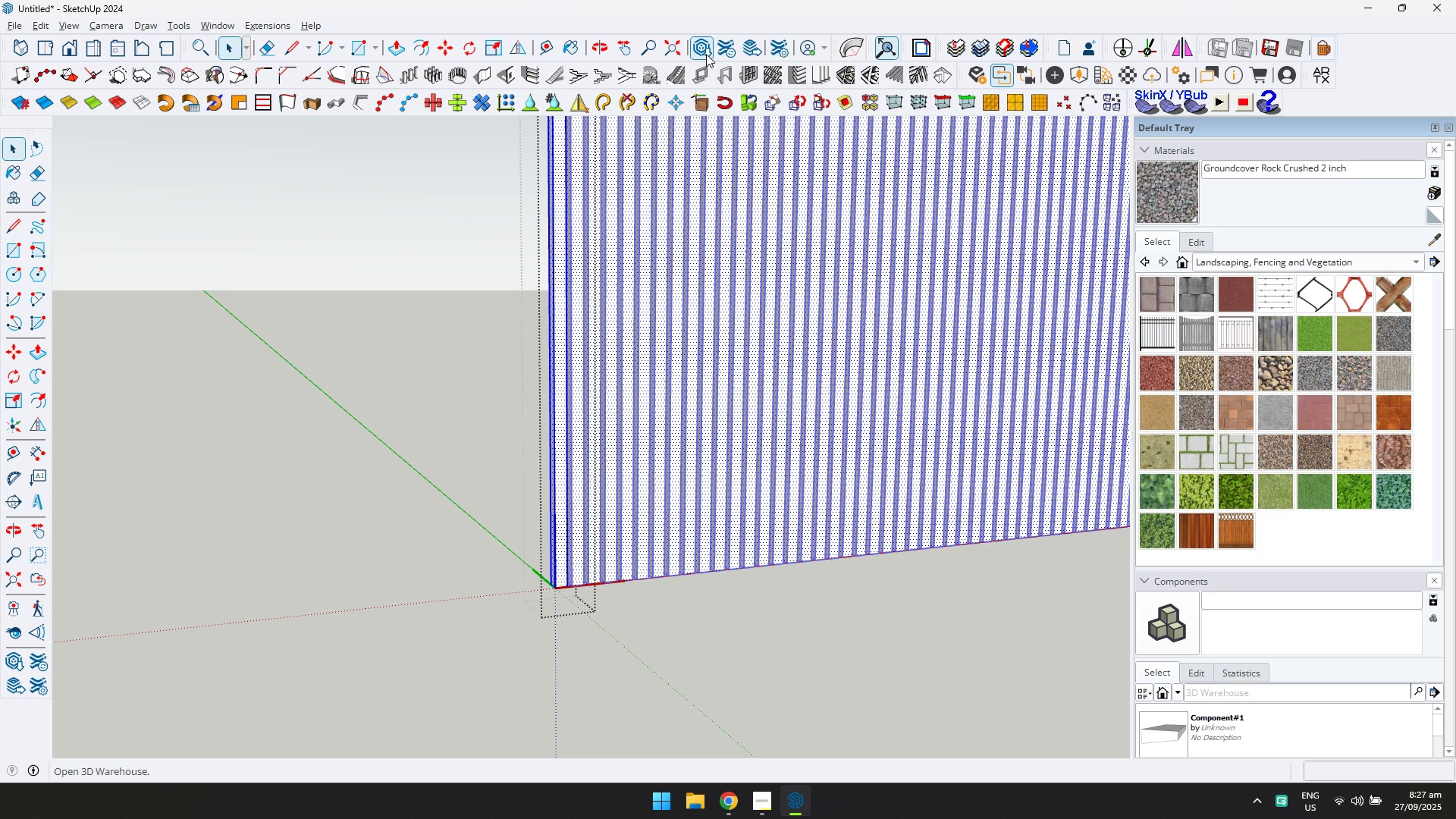 
left_click([1329, 78])
 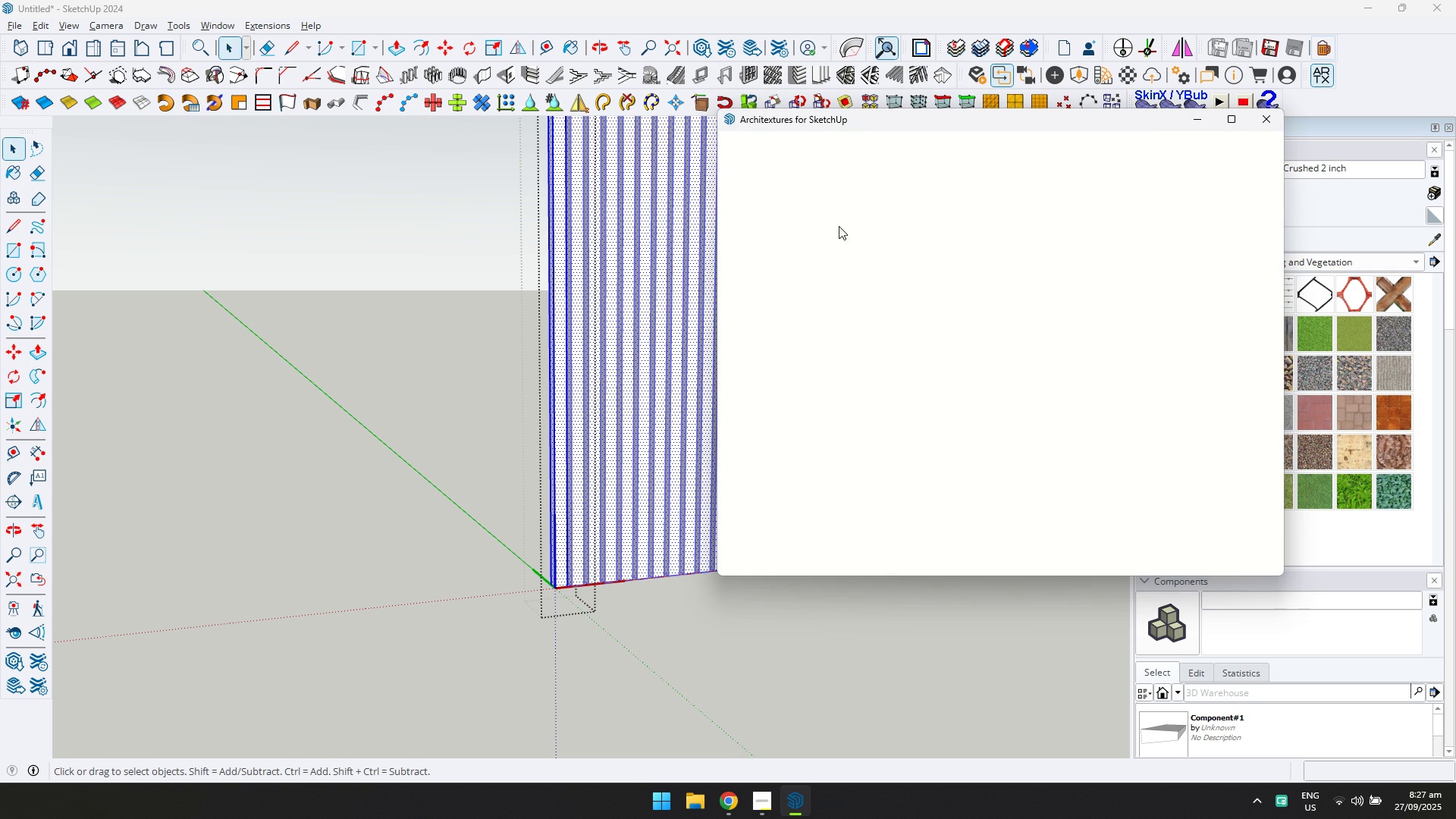 
left_click([851, 181])
 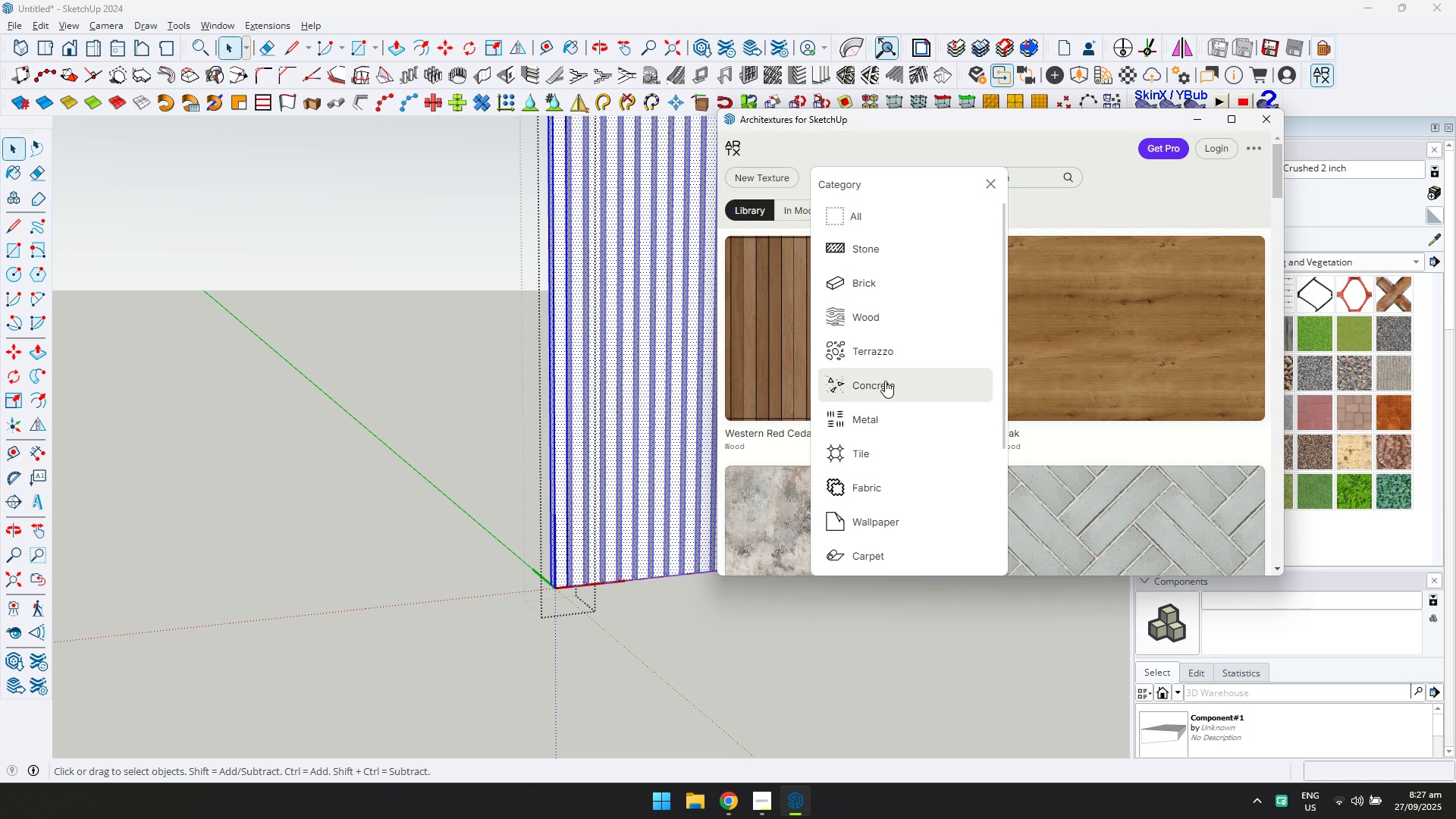 
left_click([890, 322])
 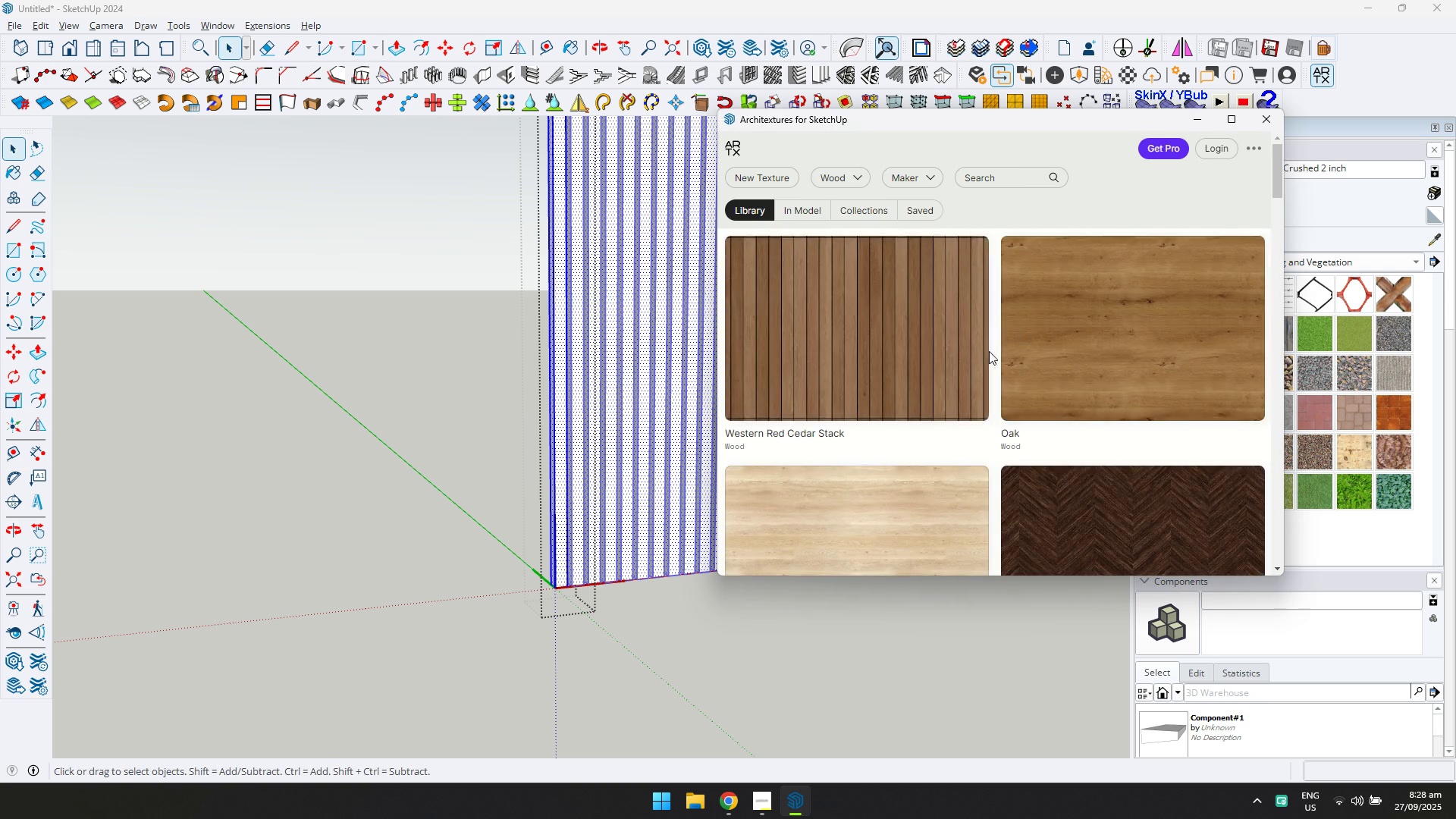 
scroll: coordinate [1114, 321], scroll_direction: down, amount: 4.0
 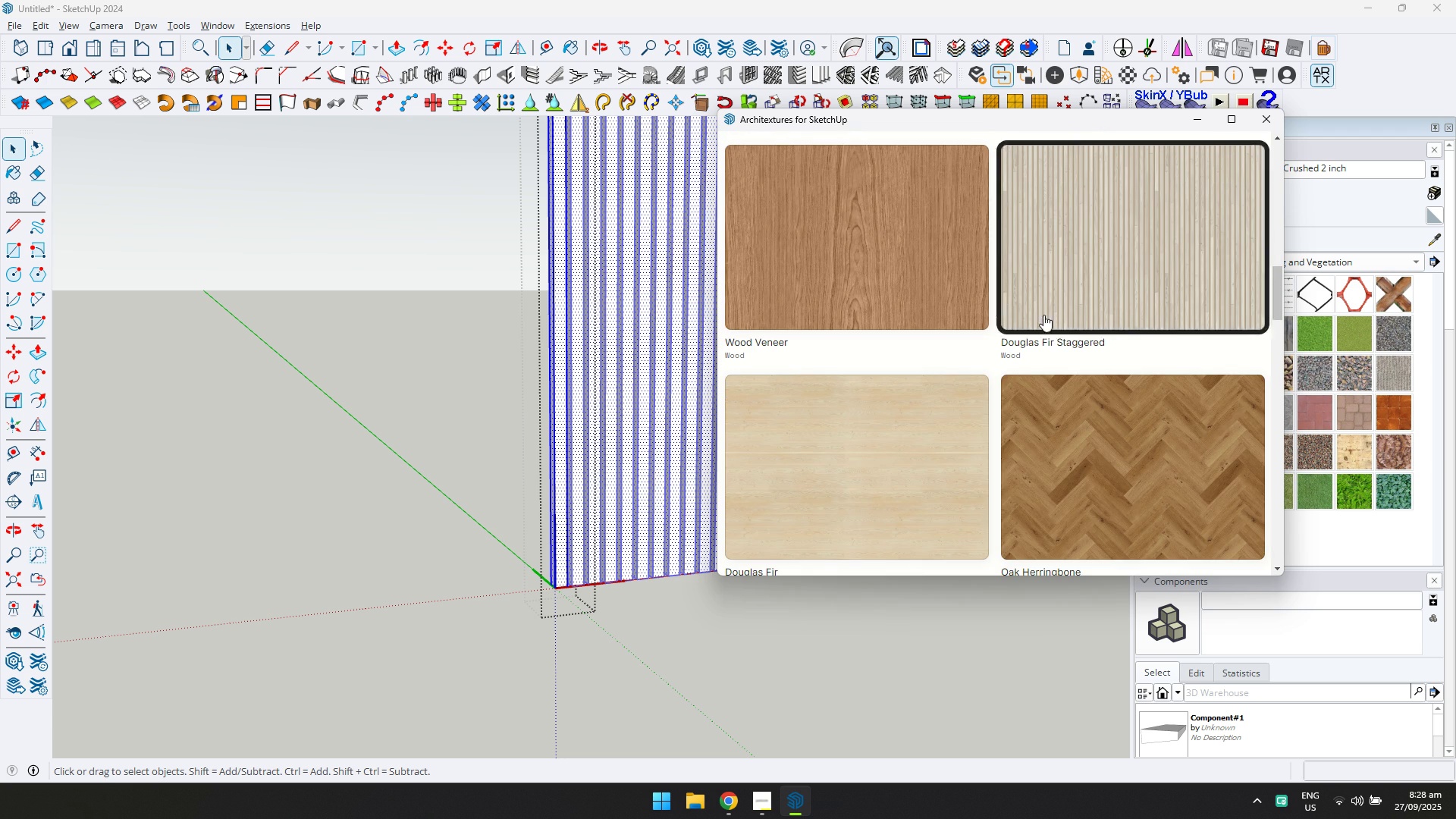 
left_click([902, 282])
 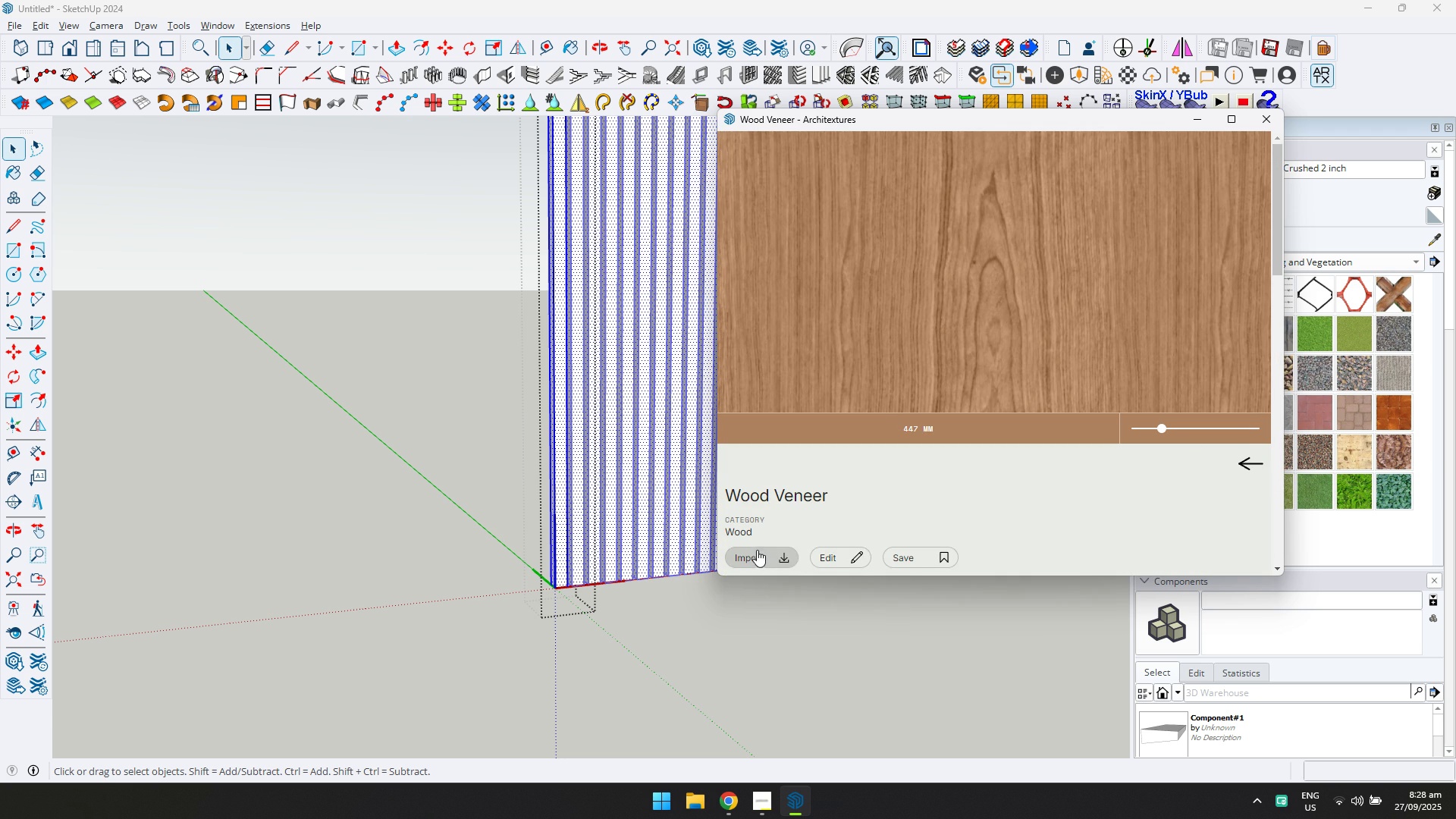 
left_click([755, 552])
 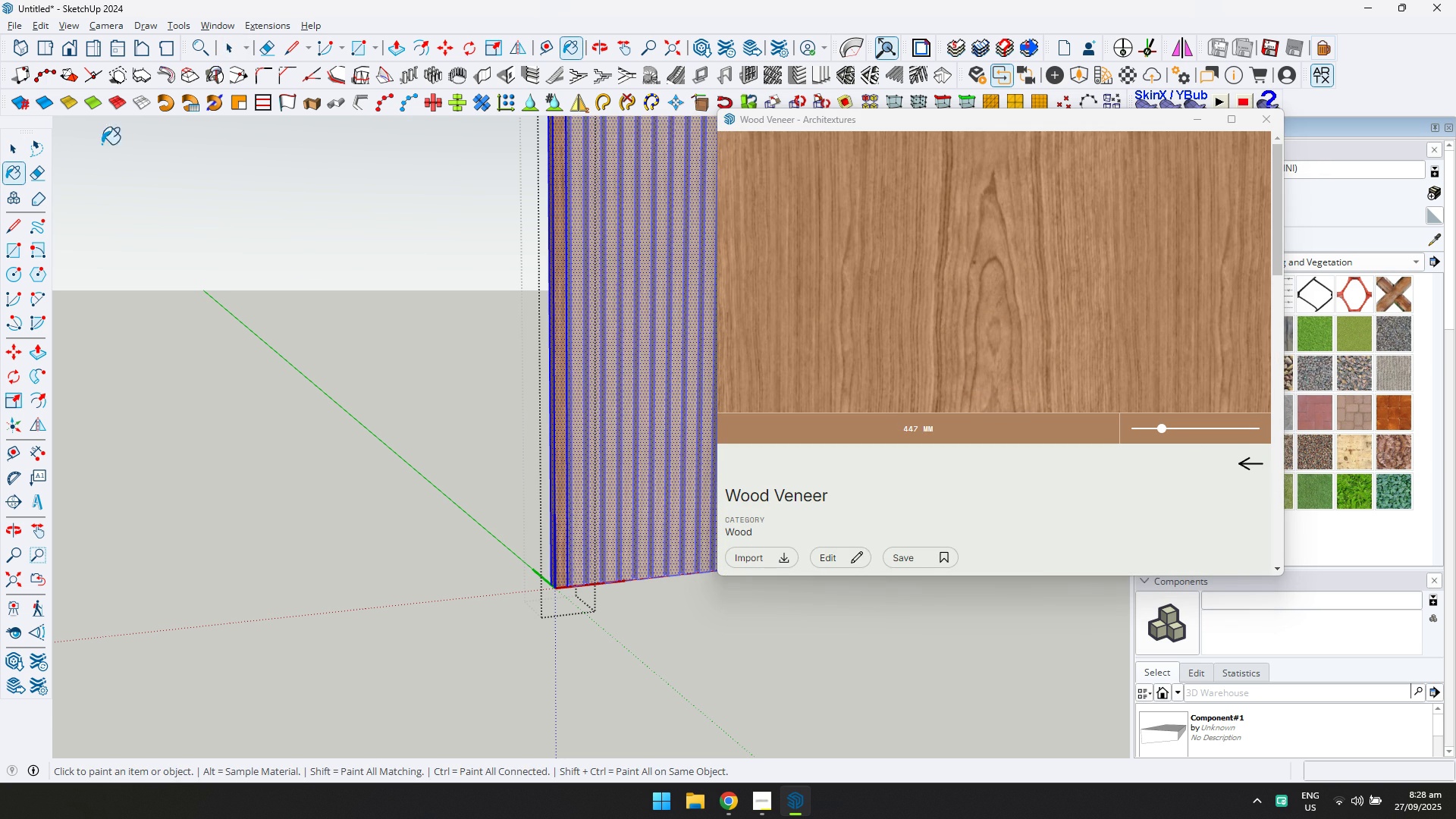 
left_click([16, 149])
 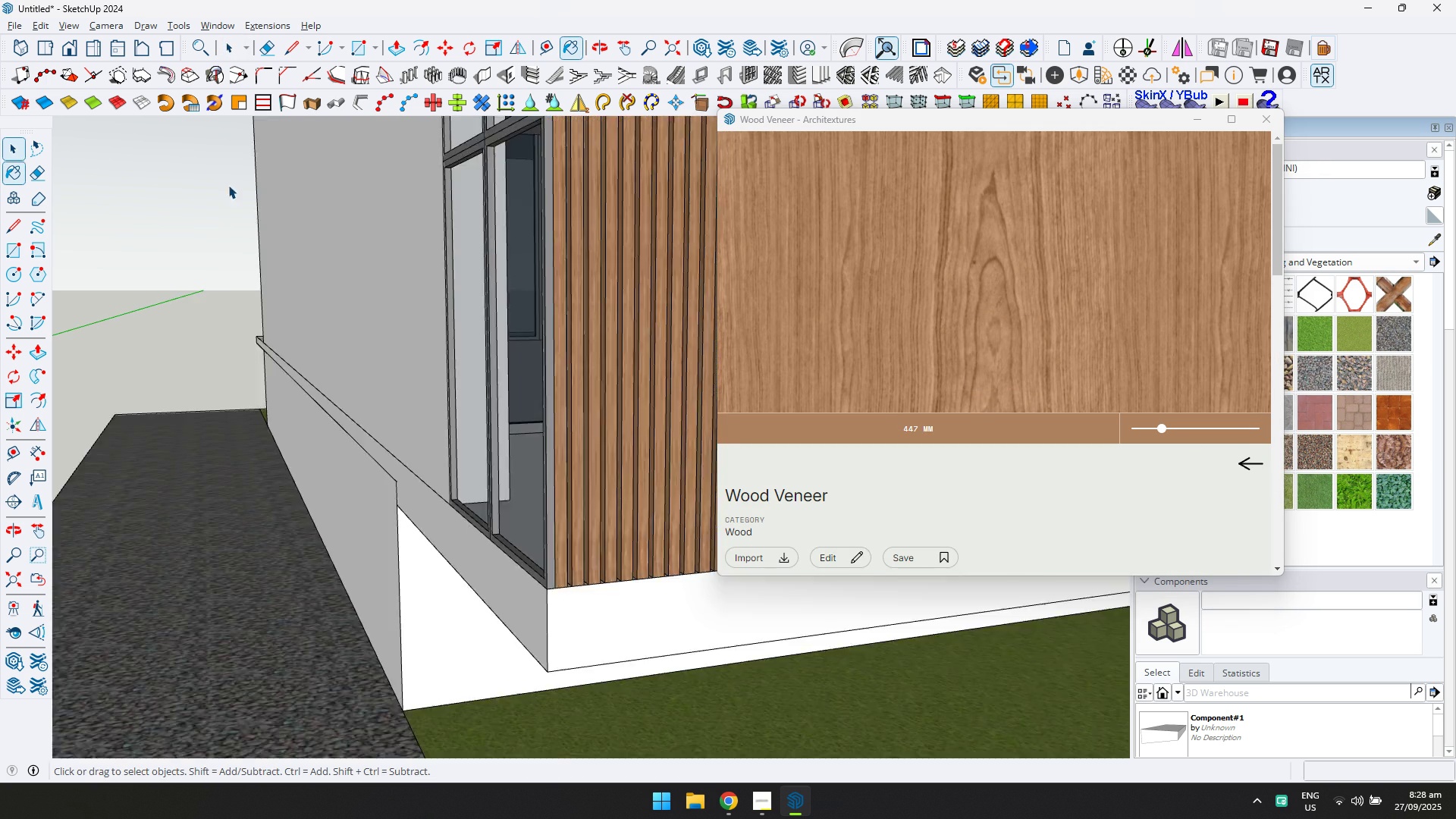 
key(Escape)
 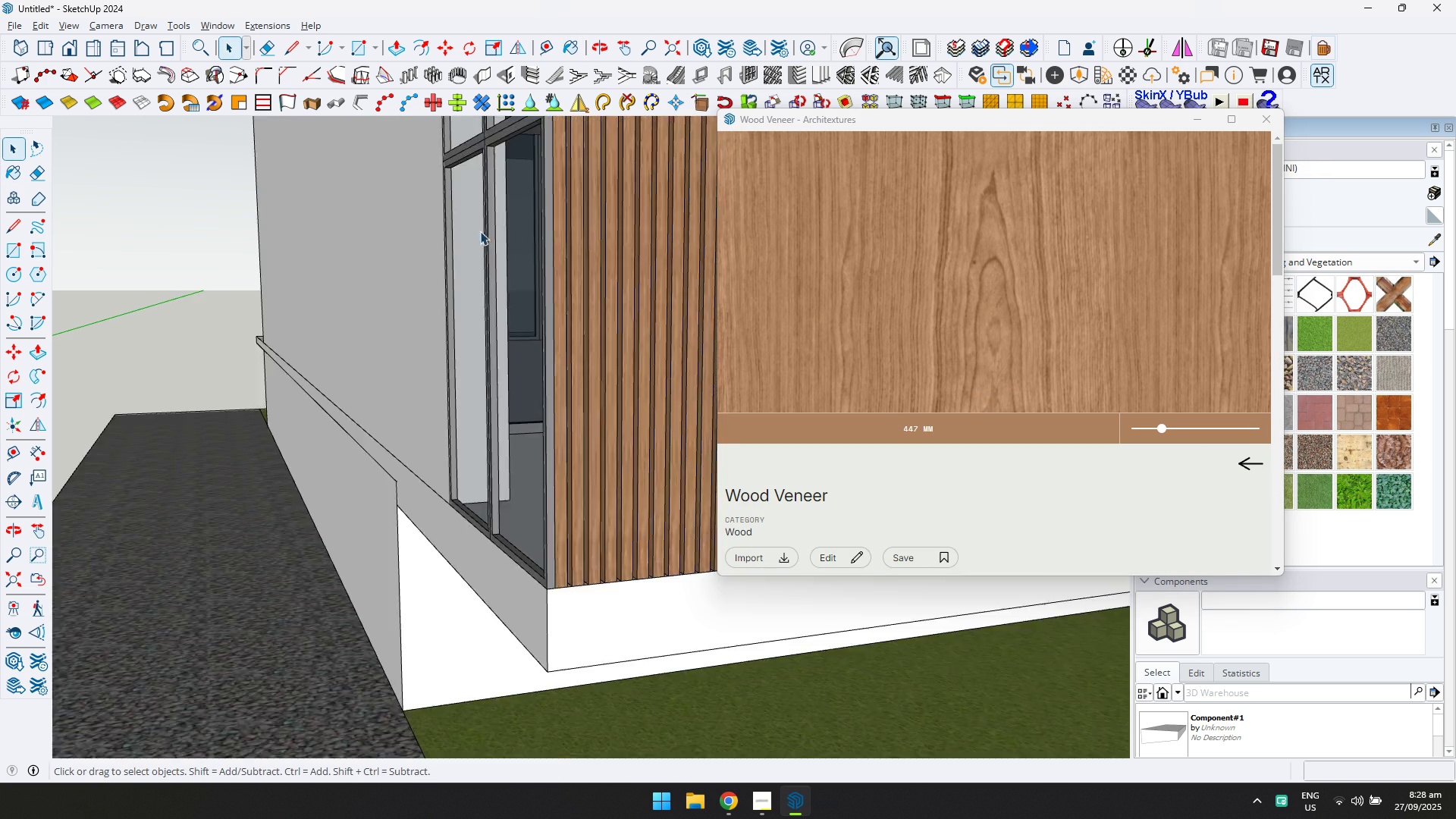 
scroll: coordinate [610, 226], scroll_direction: down, amount: 17.0
 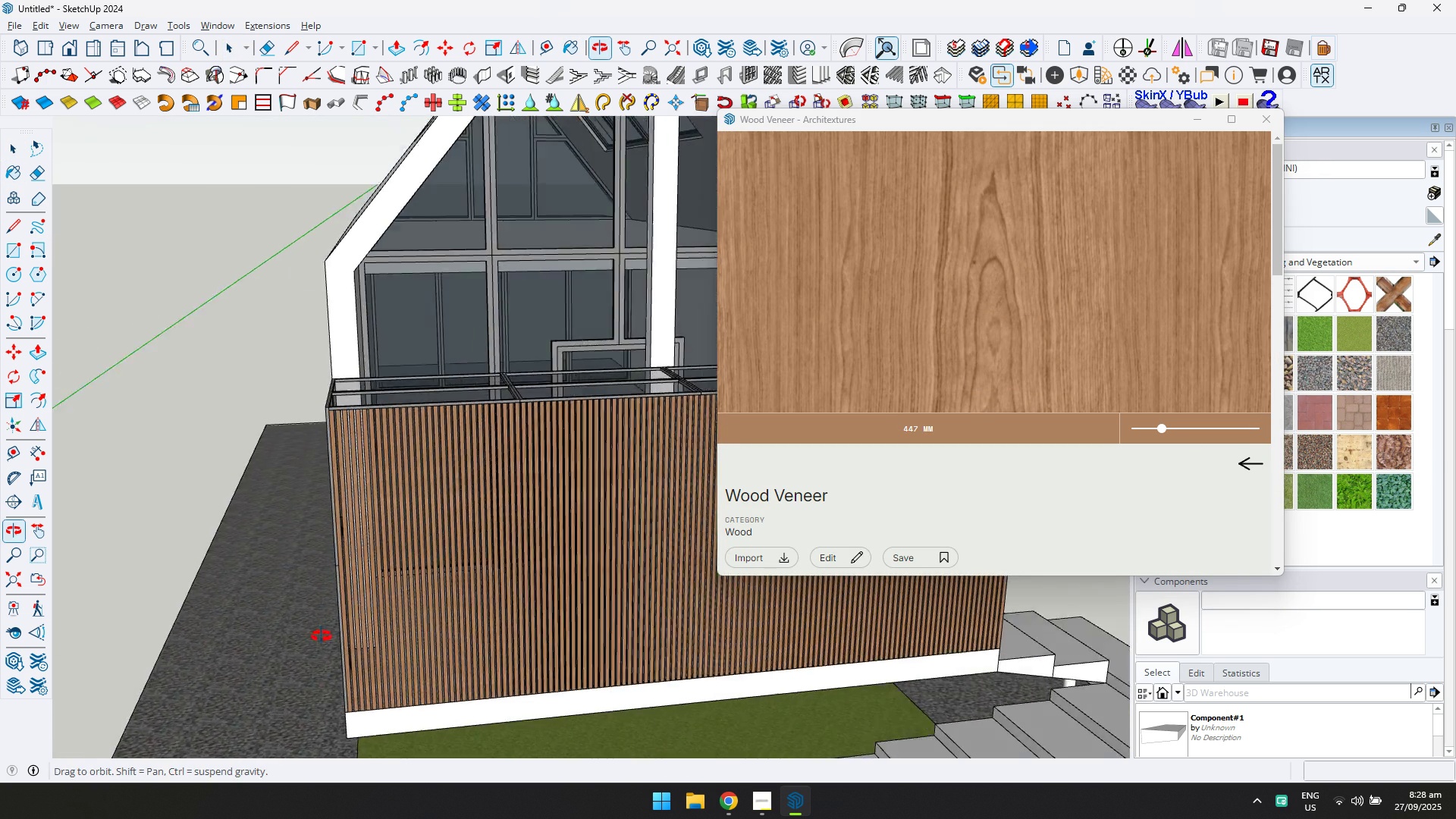 
key(Escape)
 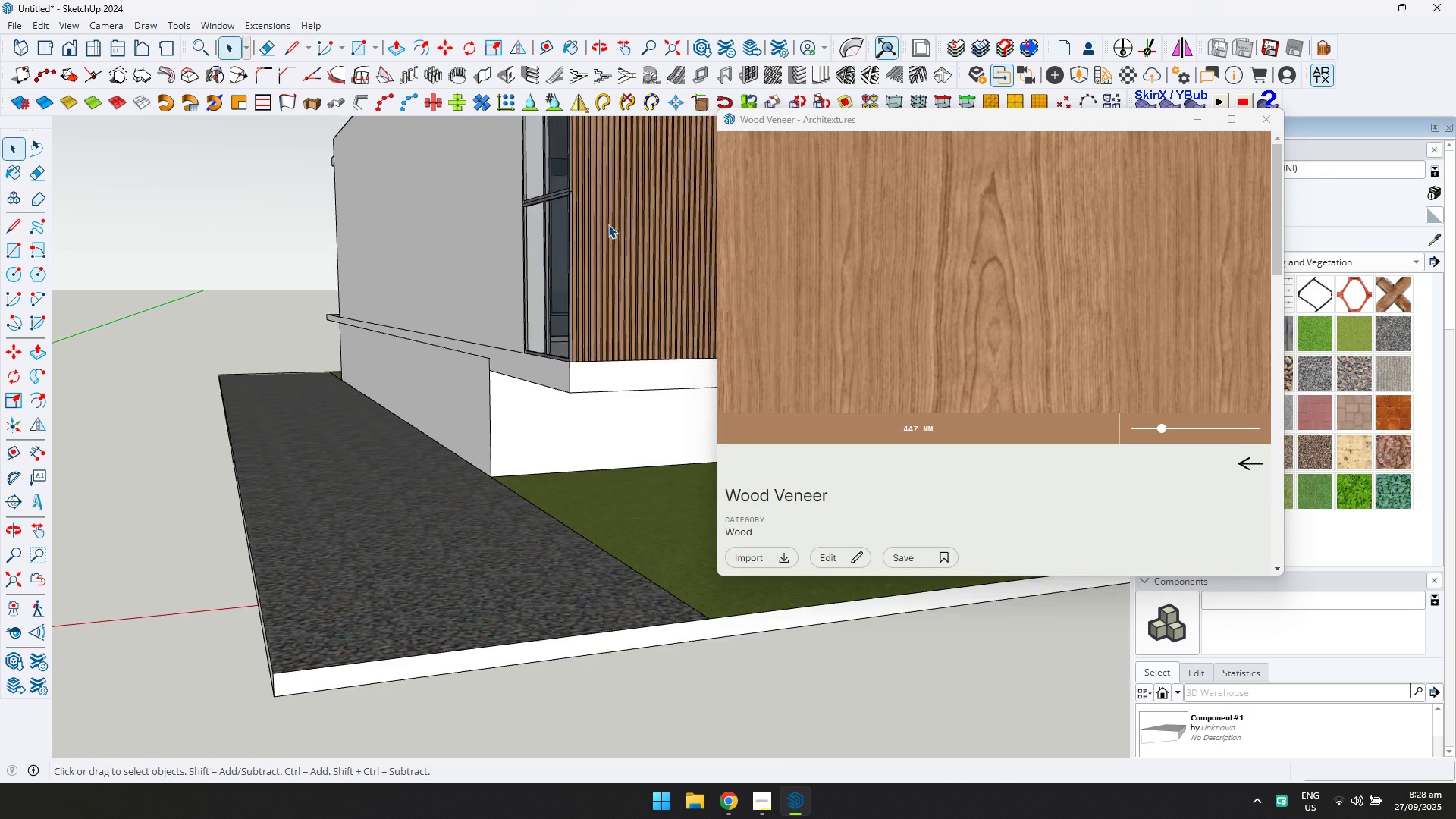 
key(Shift+ShiftLeft)
 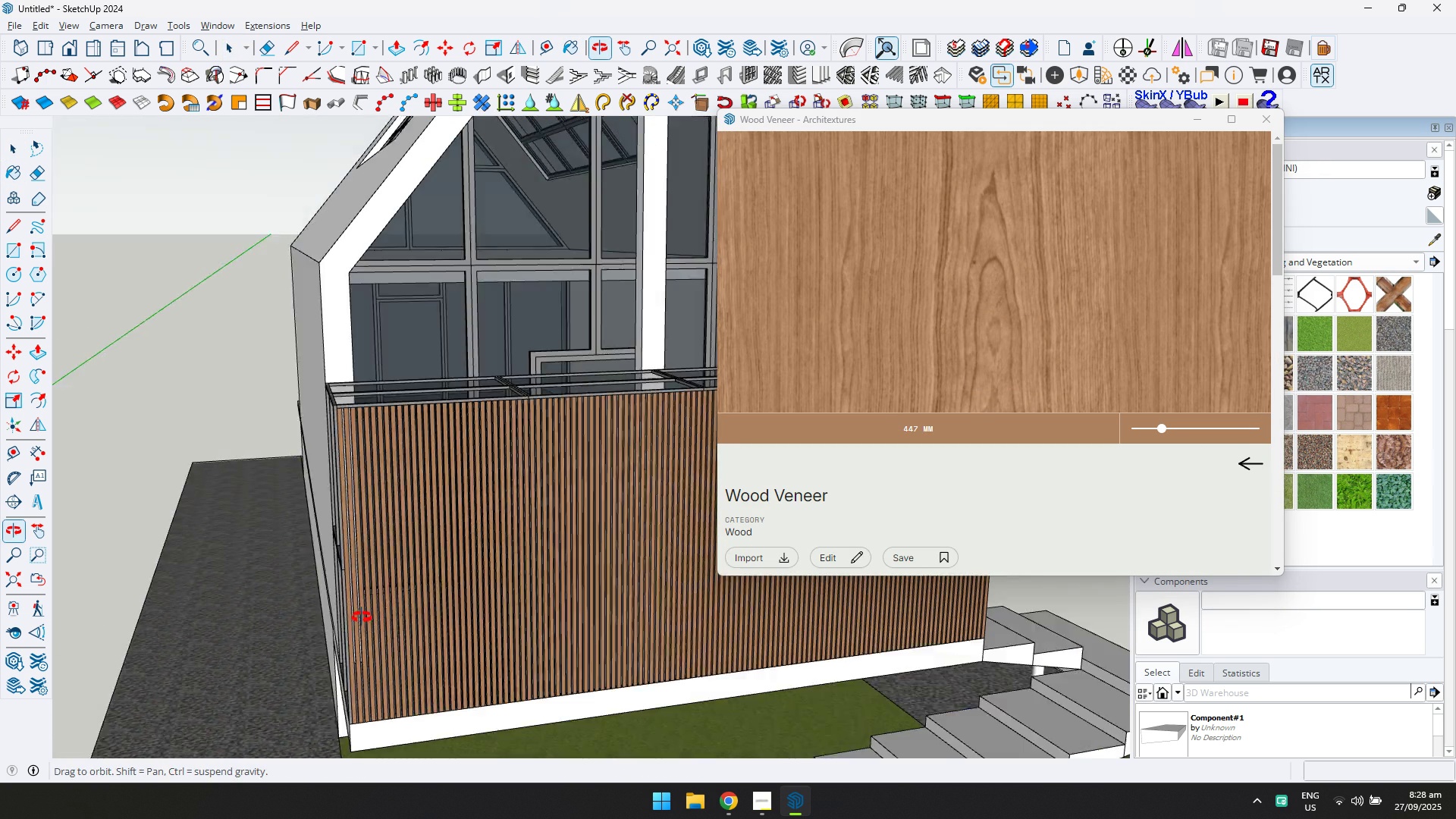 
scroll: coordinate [456, 300], scroll_direction: down, amount: 6.0
 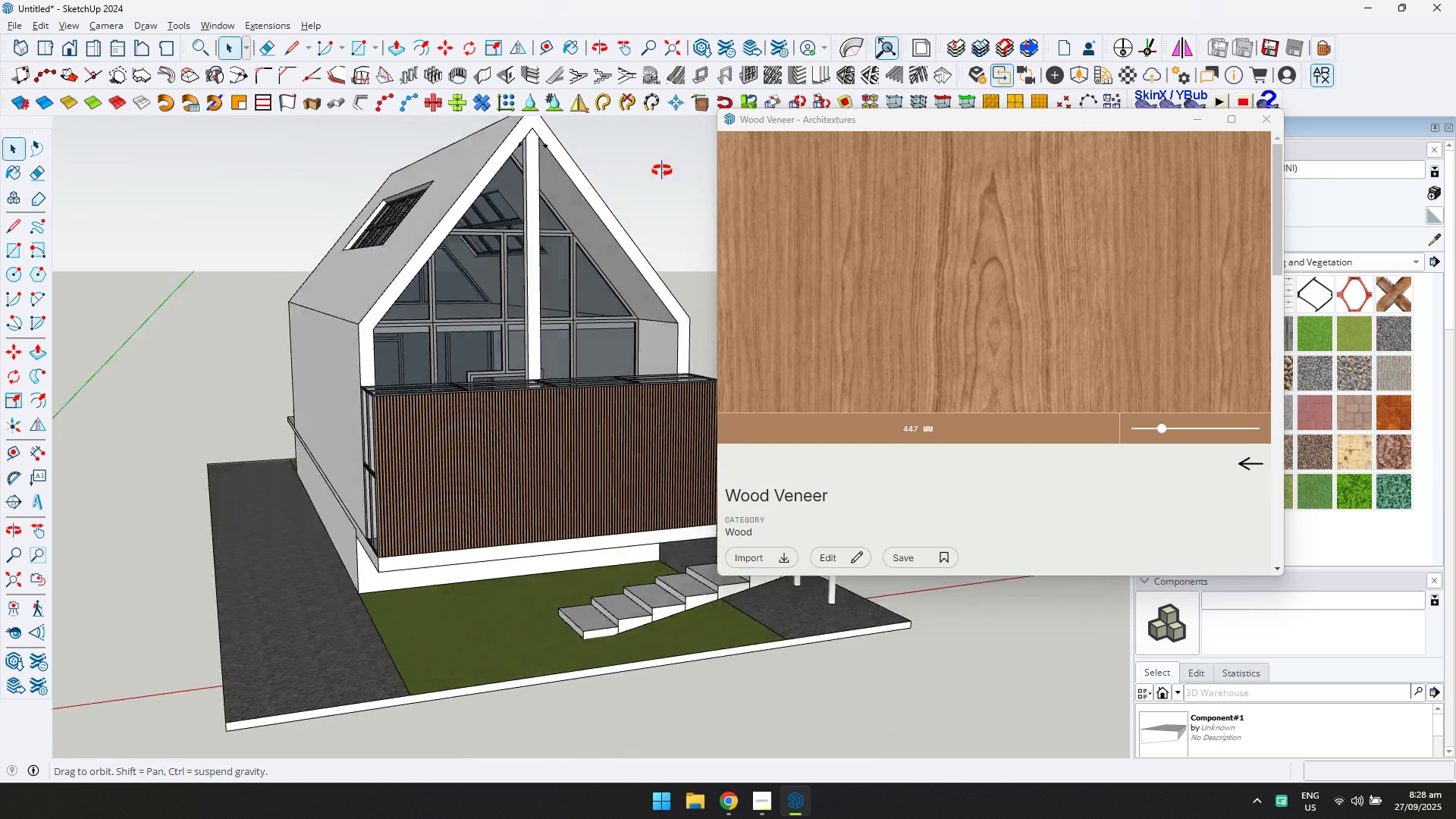 
scroll: coordinate [592, 265], scroll_direction: up, amount: 4.0
 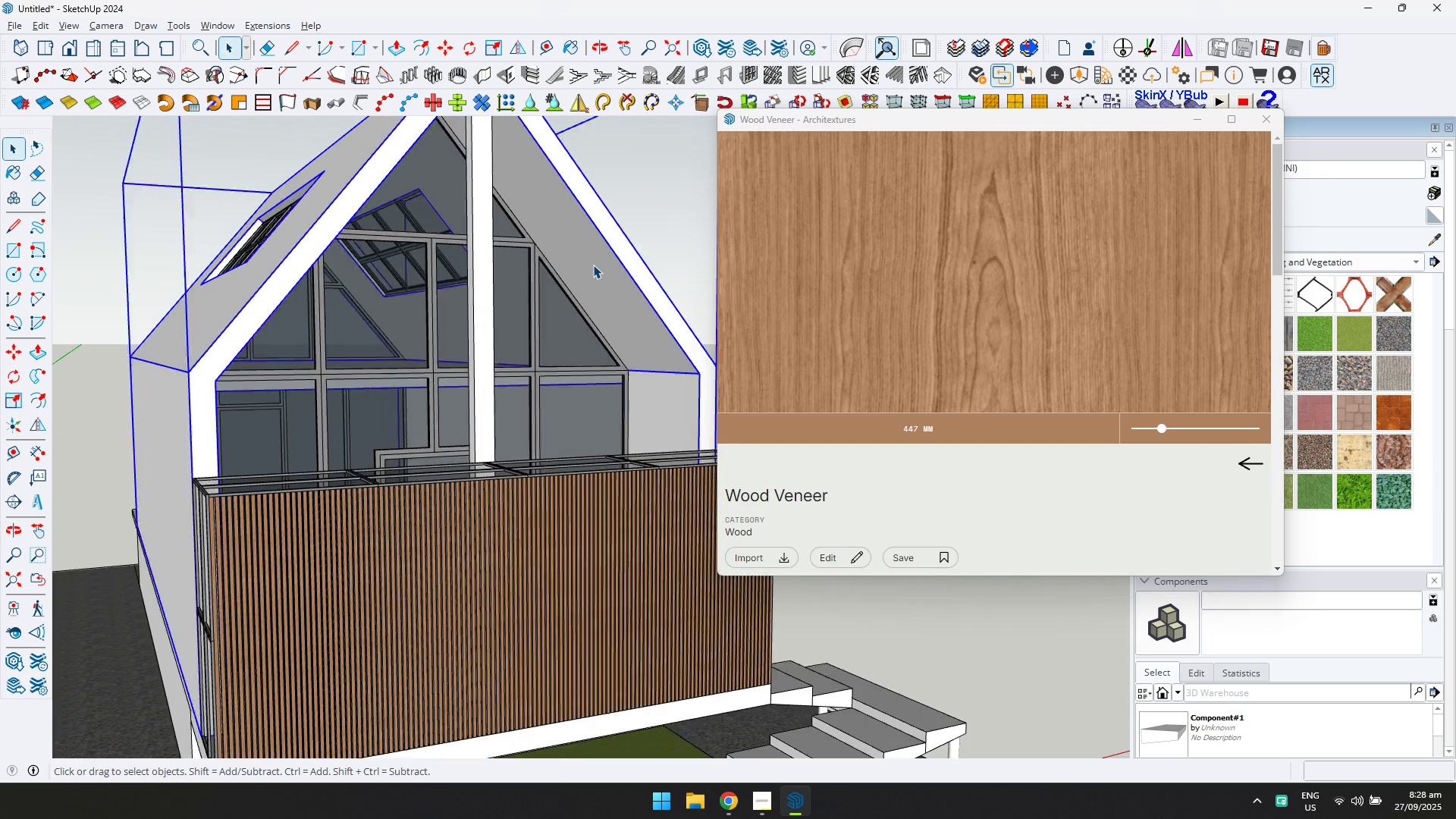 
double_click([593, 265])
 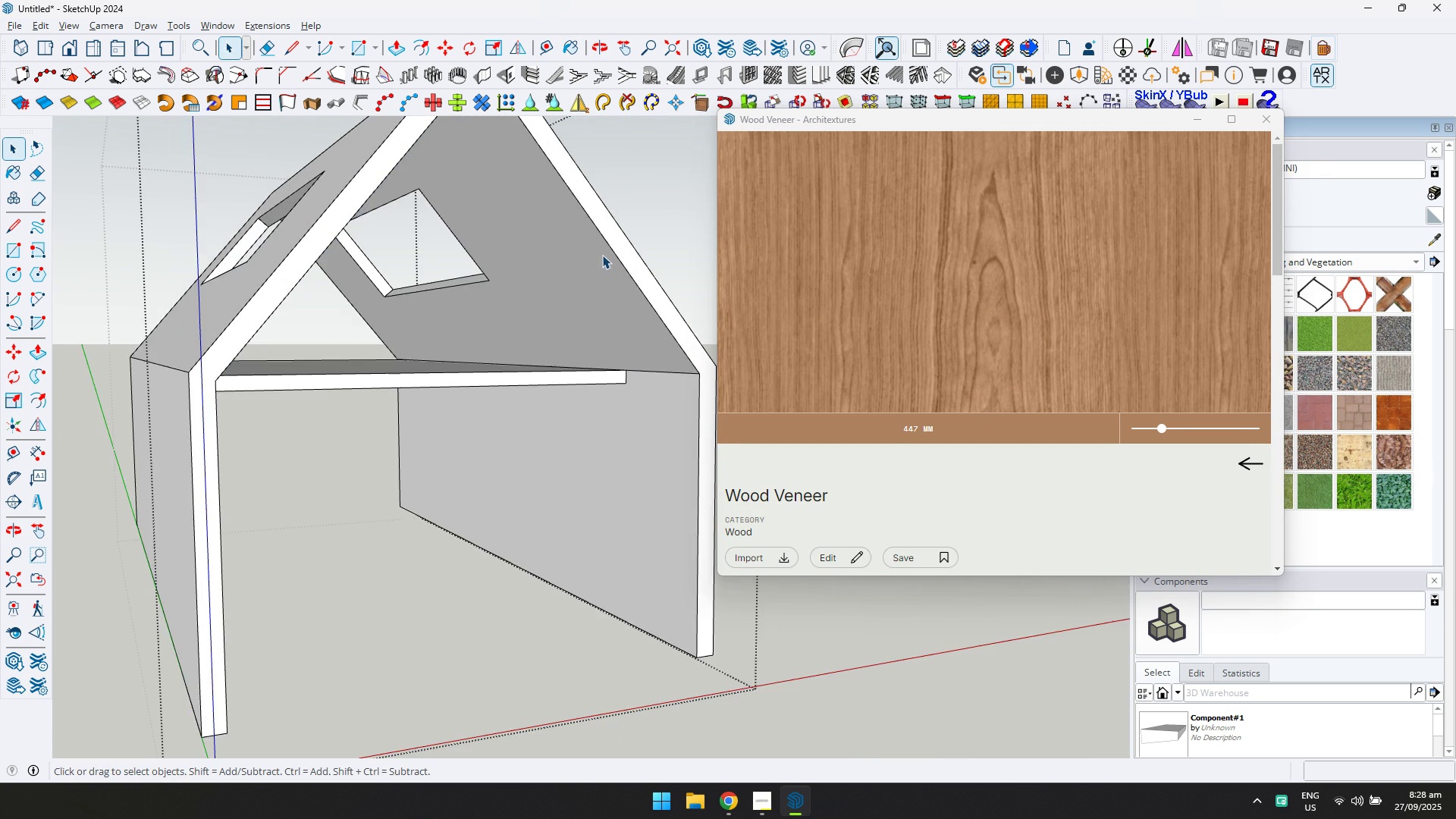 
triple_click([602, 255])
 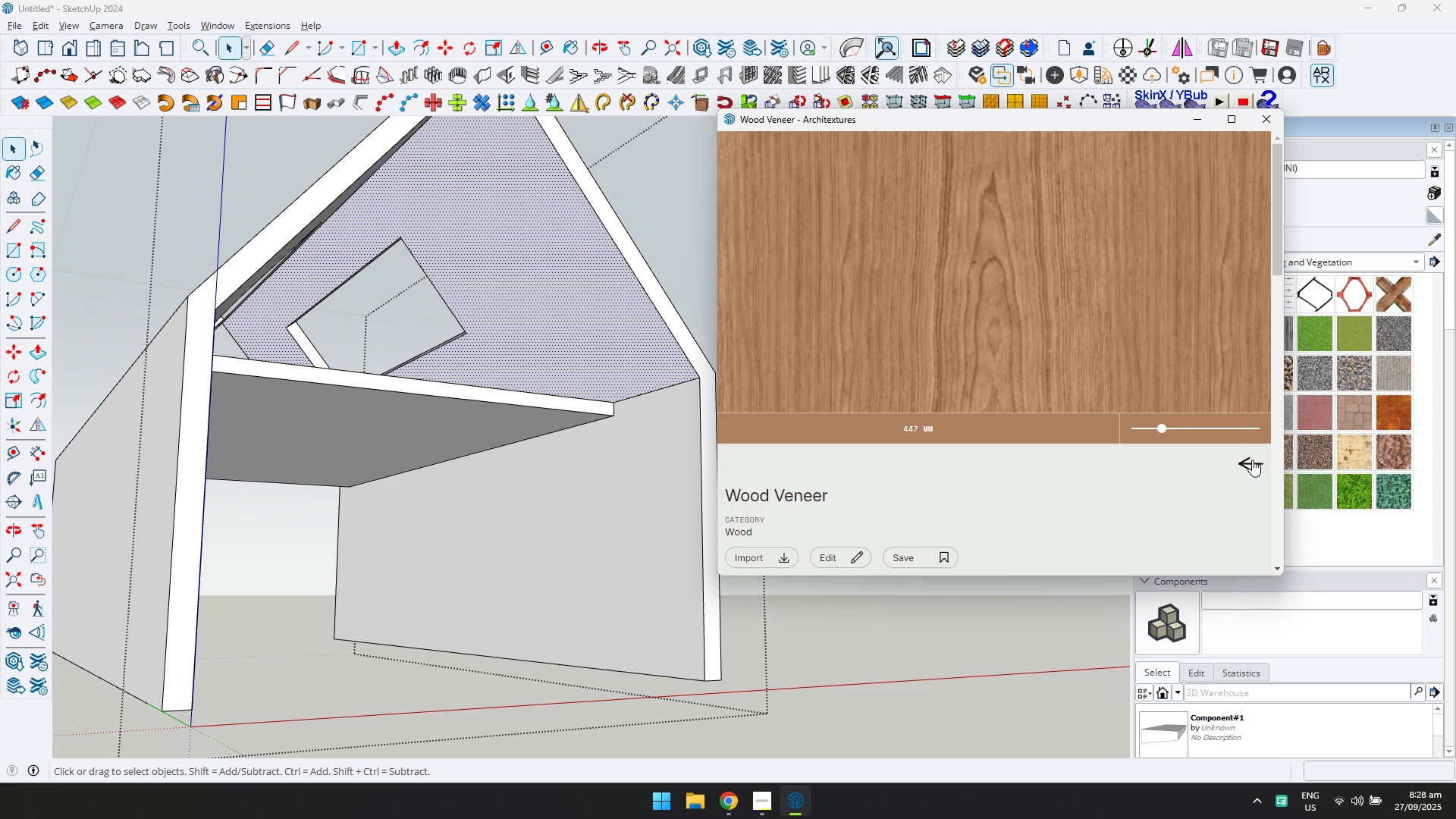 
scroll: coordinate [1061, 348], scroll_direction: down, amount: 6.0
 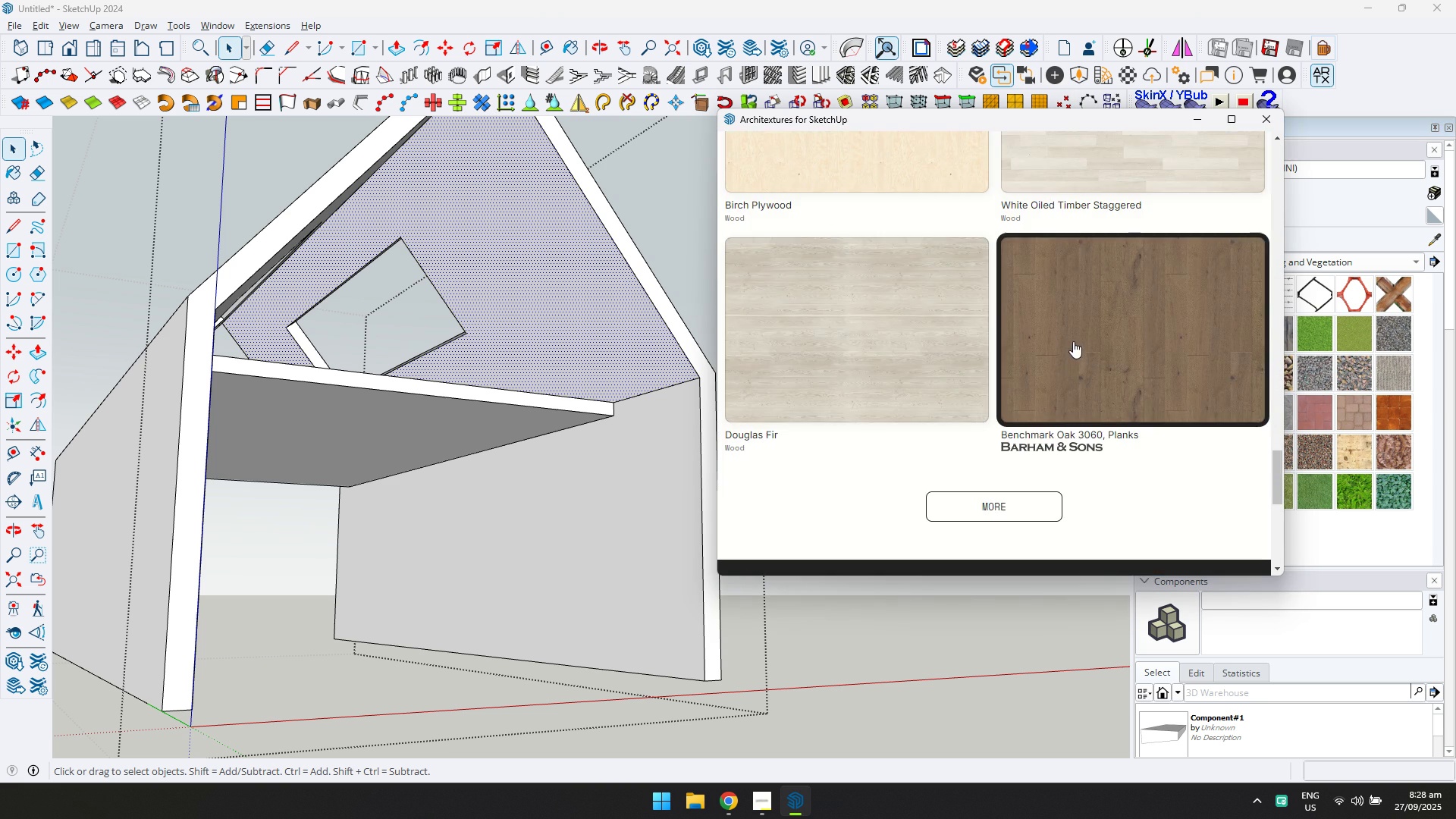 
scroll: coordinate [1079, 340], scroll_direction: none, amount: 0.0
 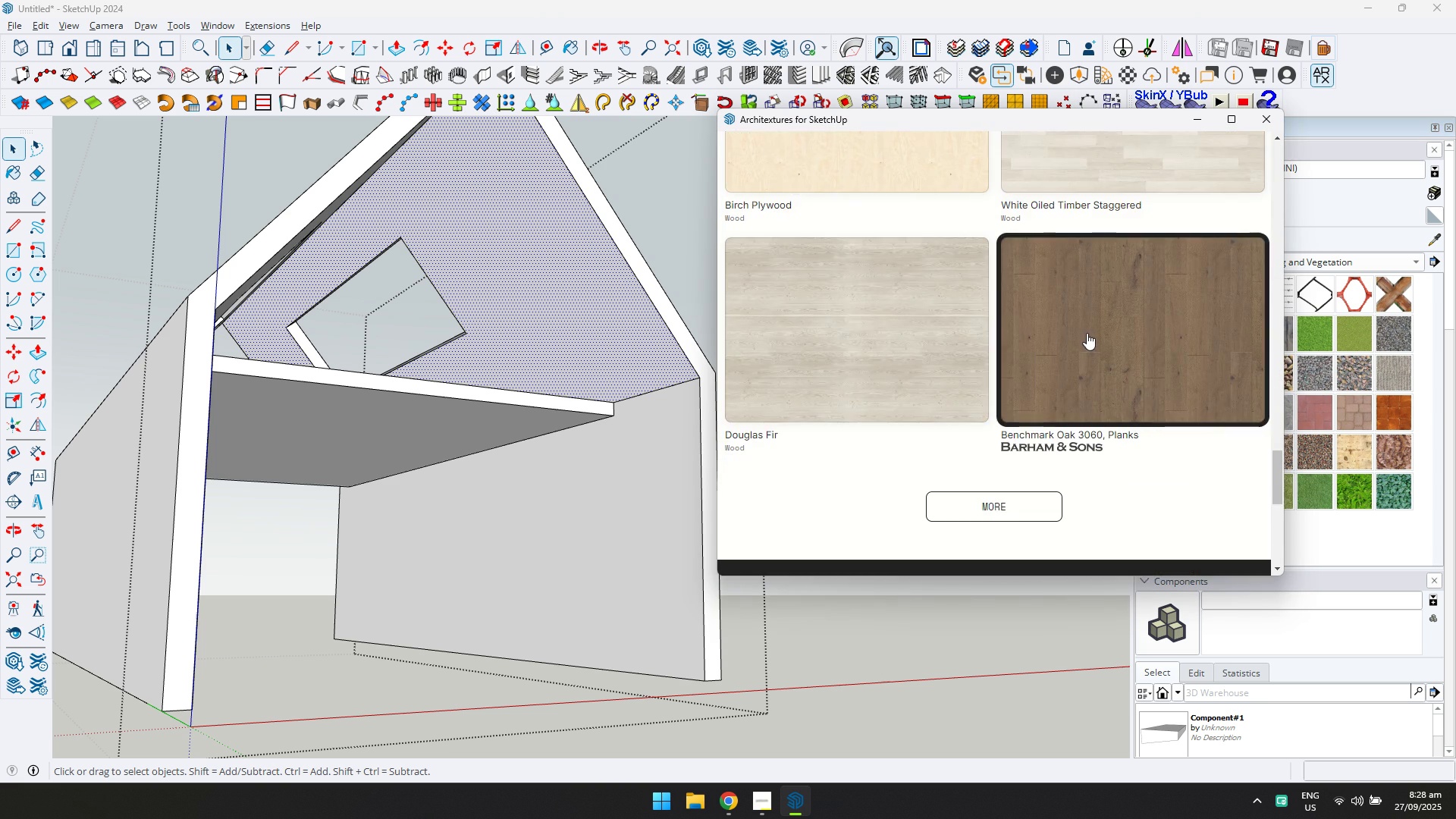 
left_click([1087, 332])
 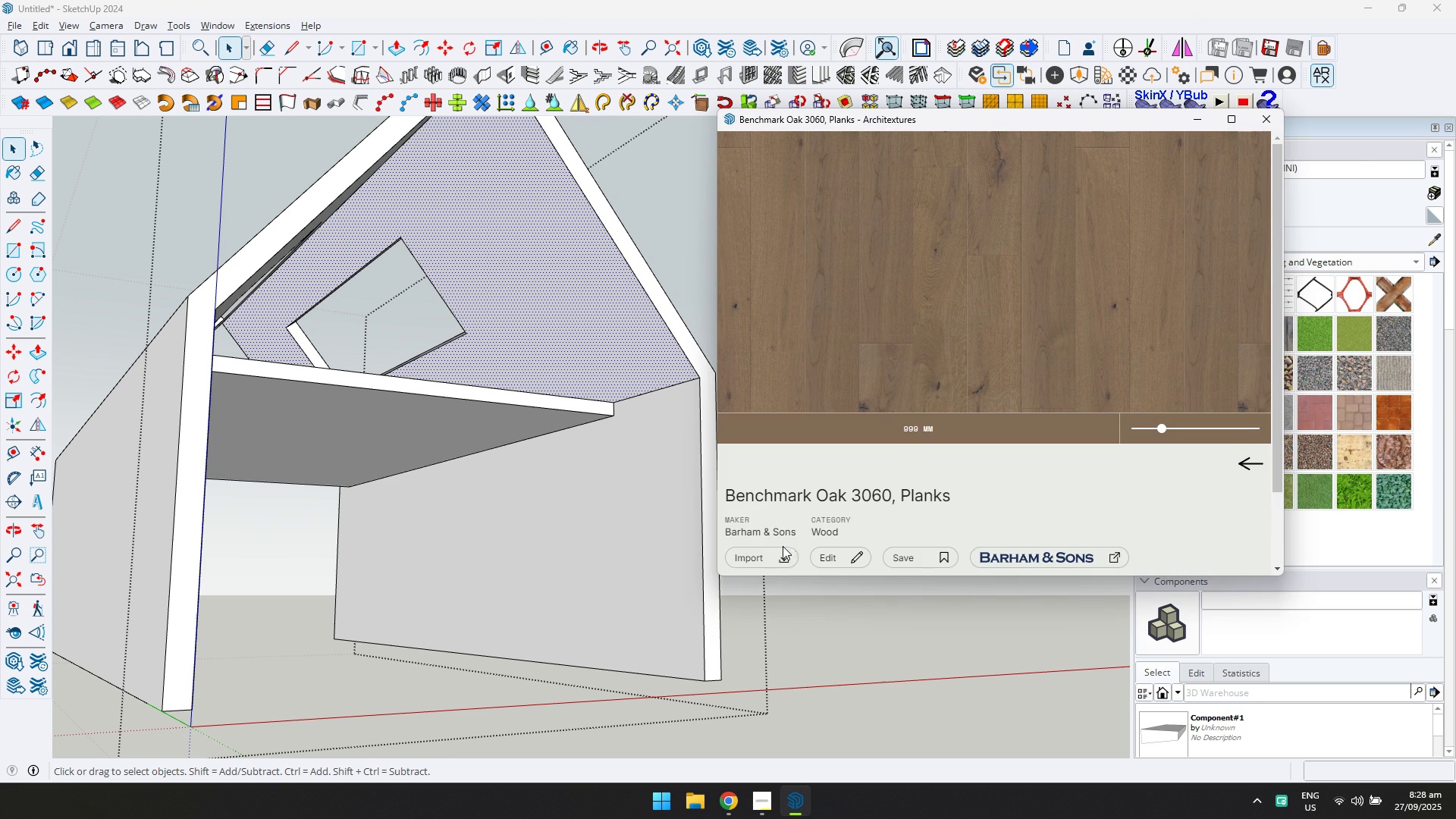 
left_click([776, 551])
 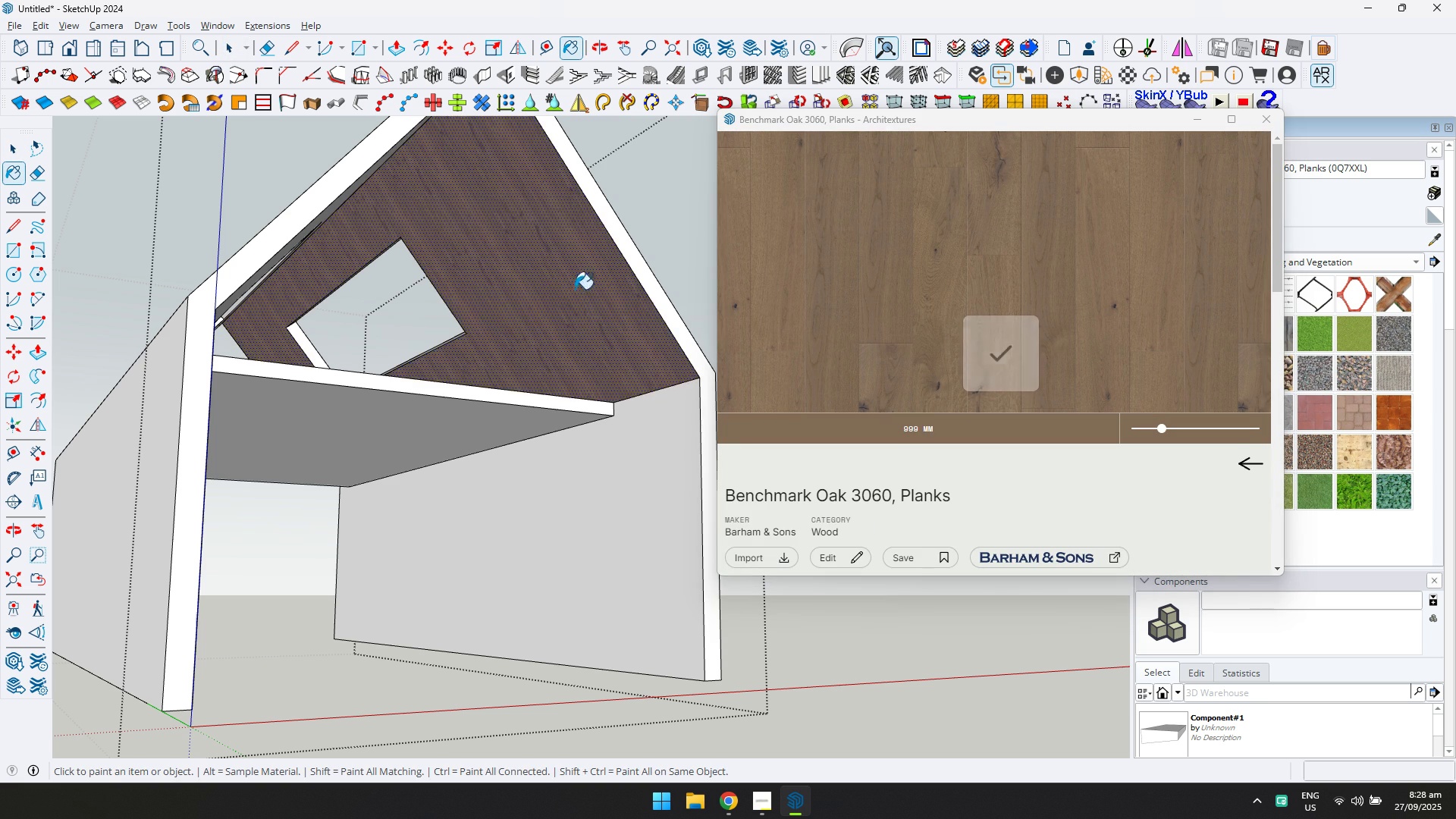 
double_click([642, 481])
 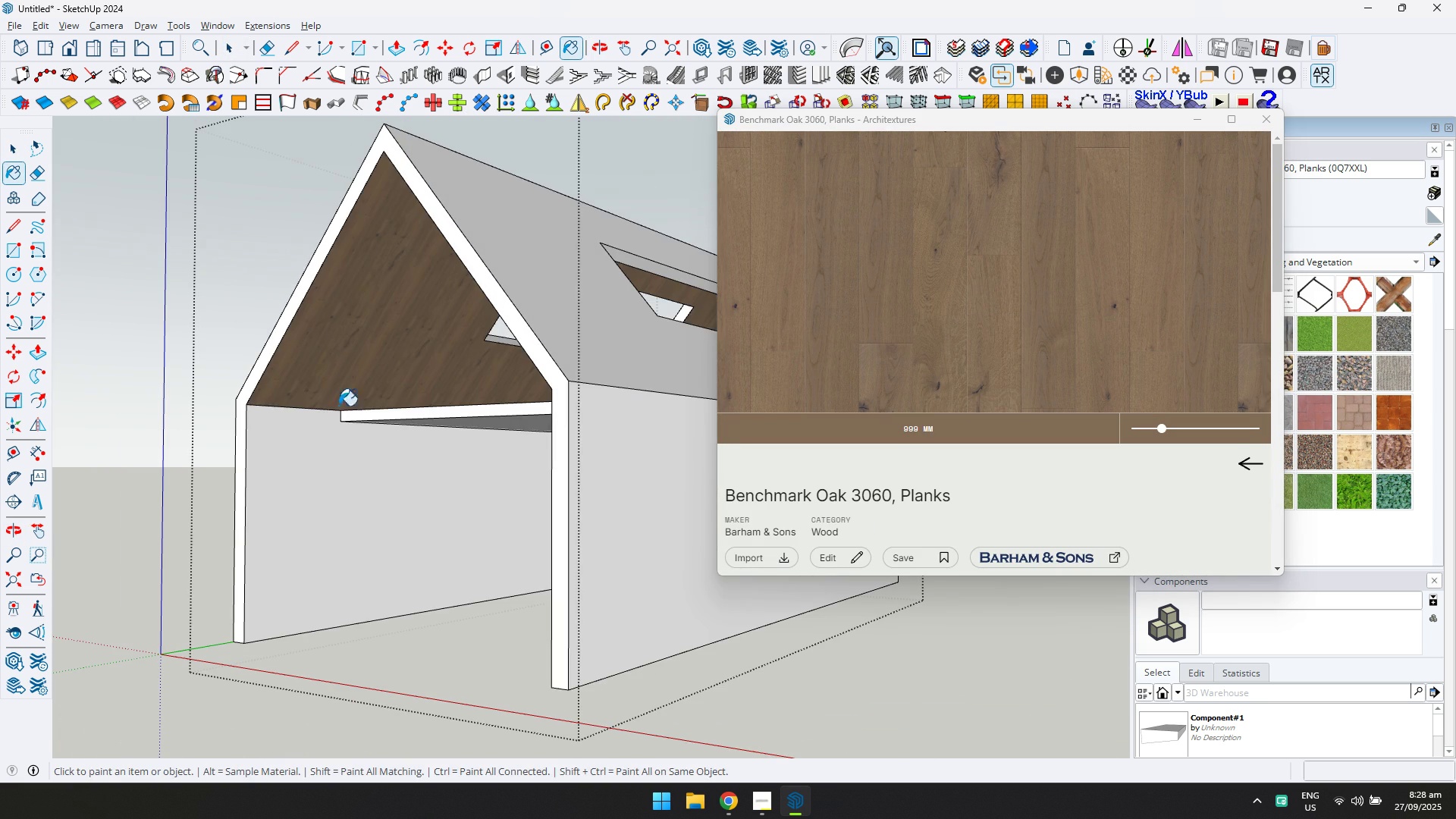 
left_click([334, 447])
 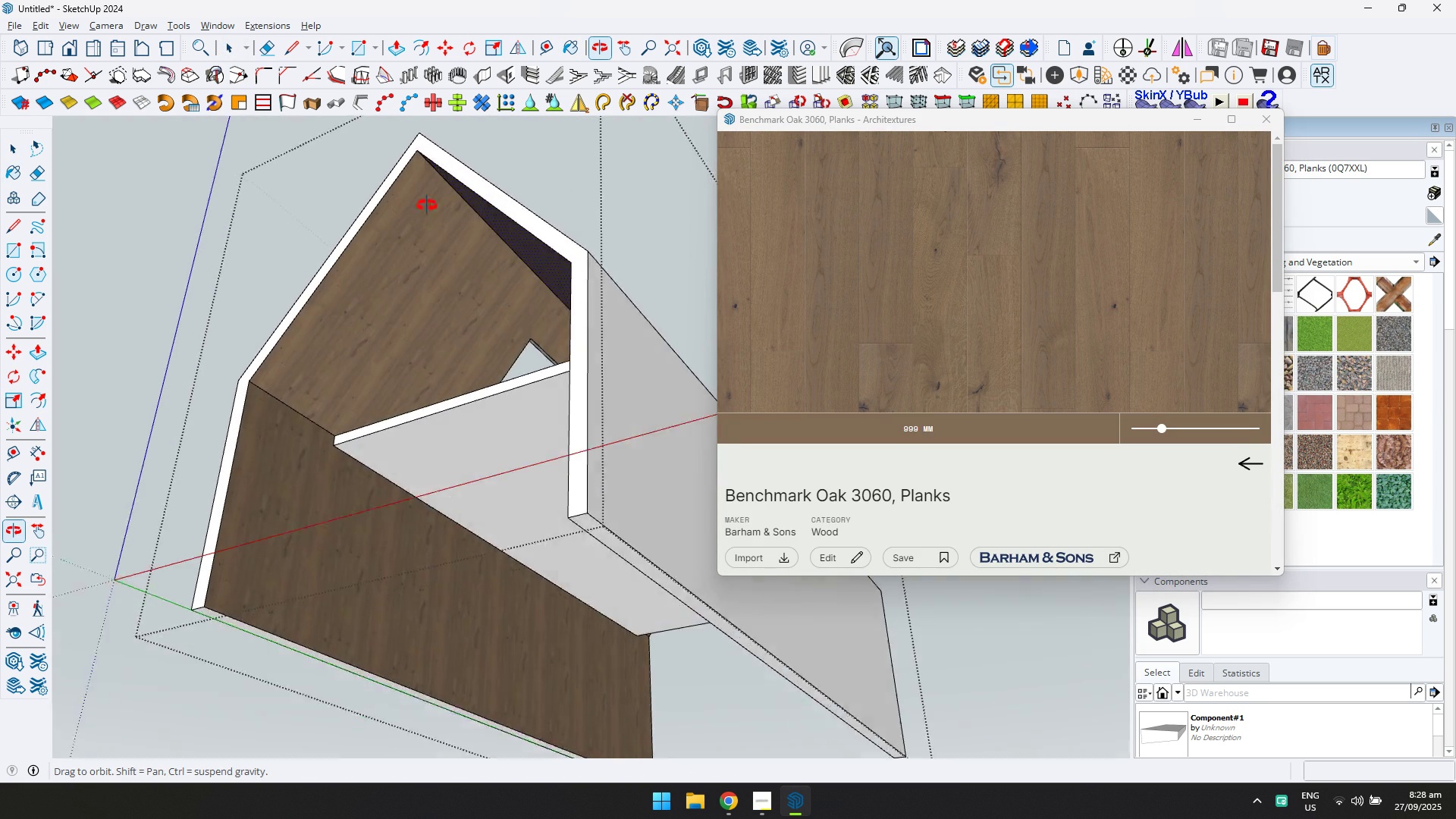 
left_click([460, 414])
 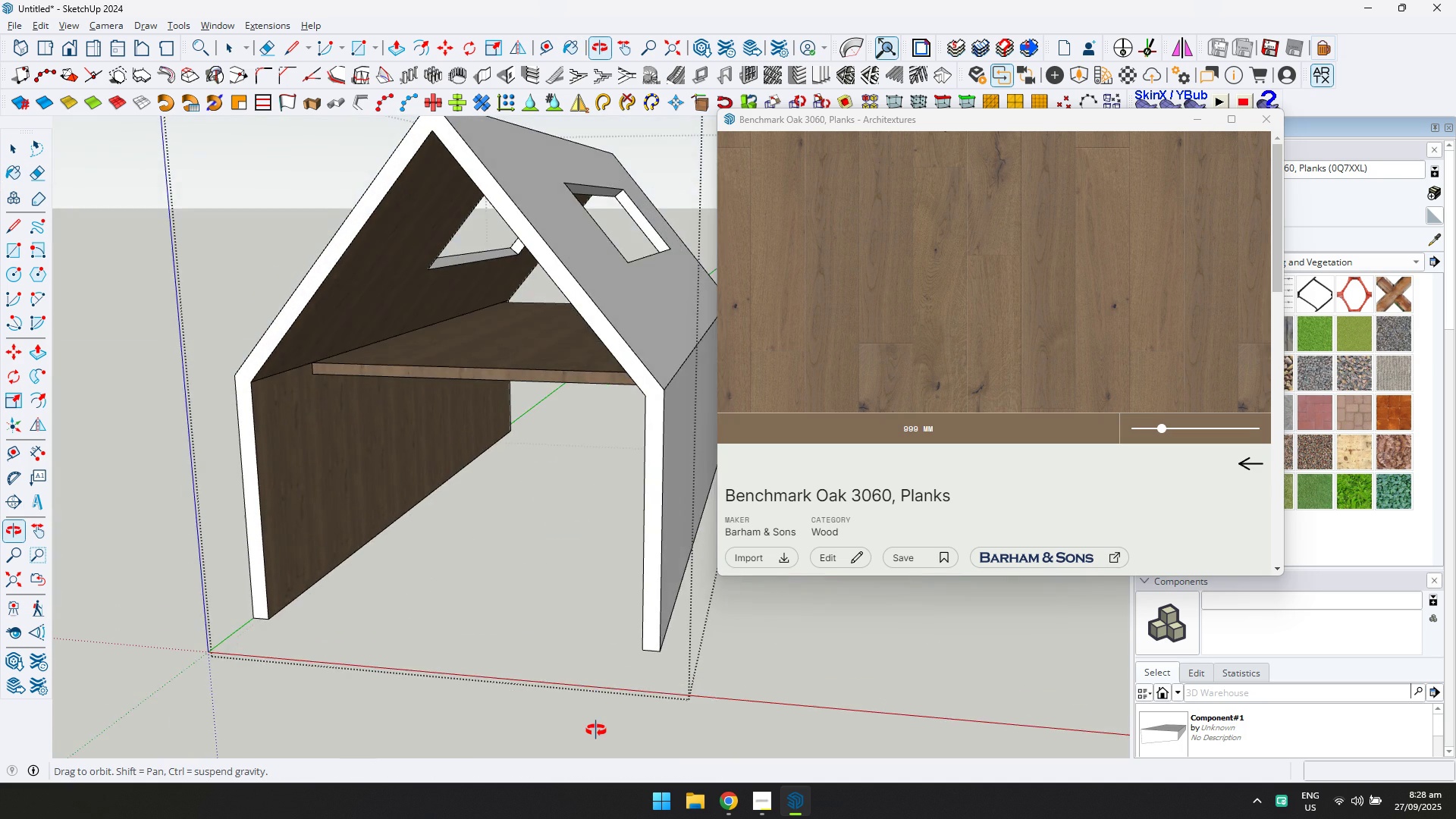 
key(Control+ControlLeft)
 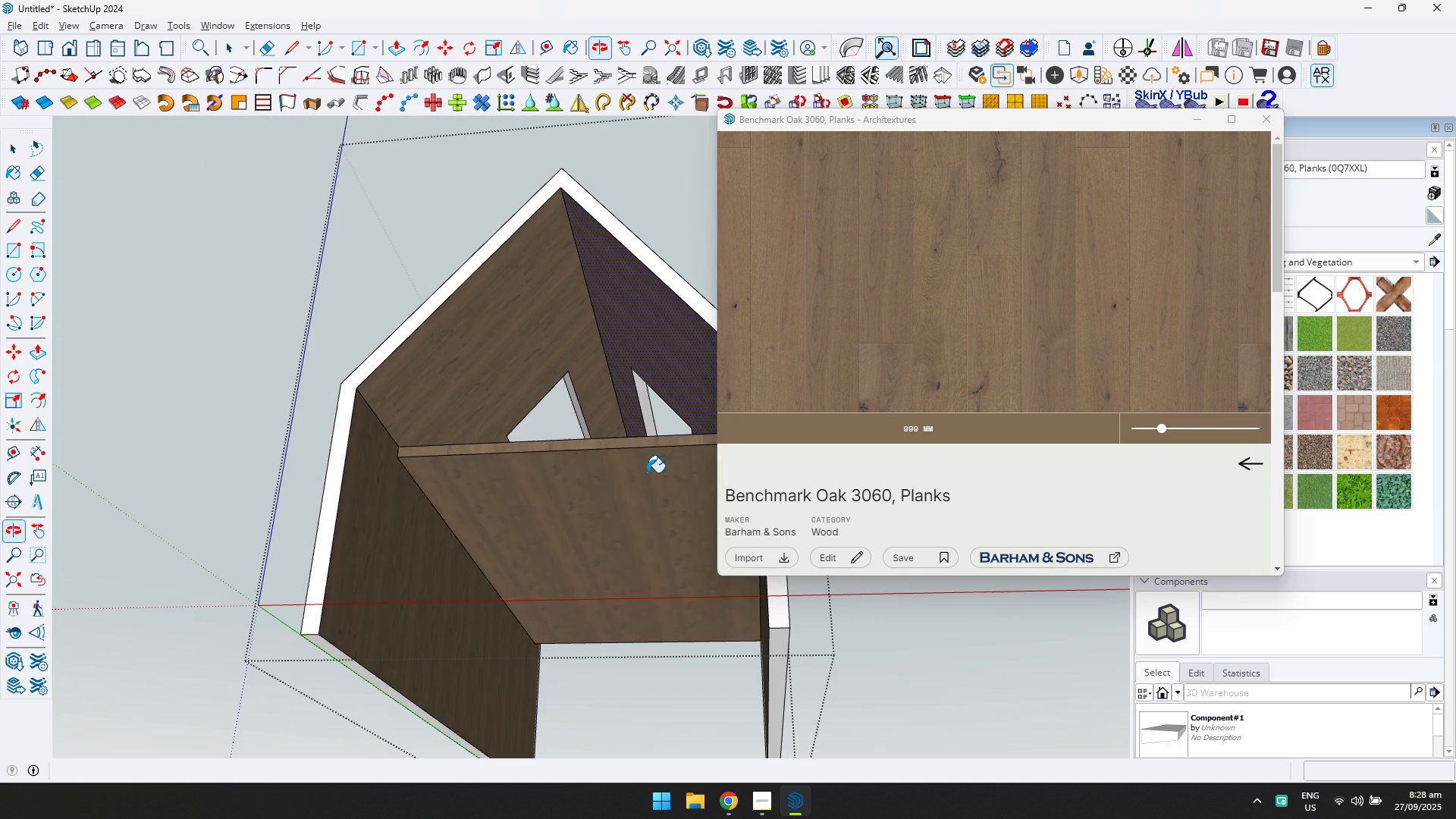 
key(Control+Z)
 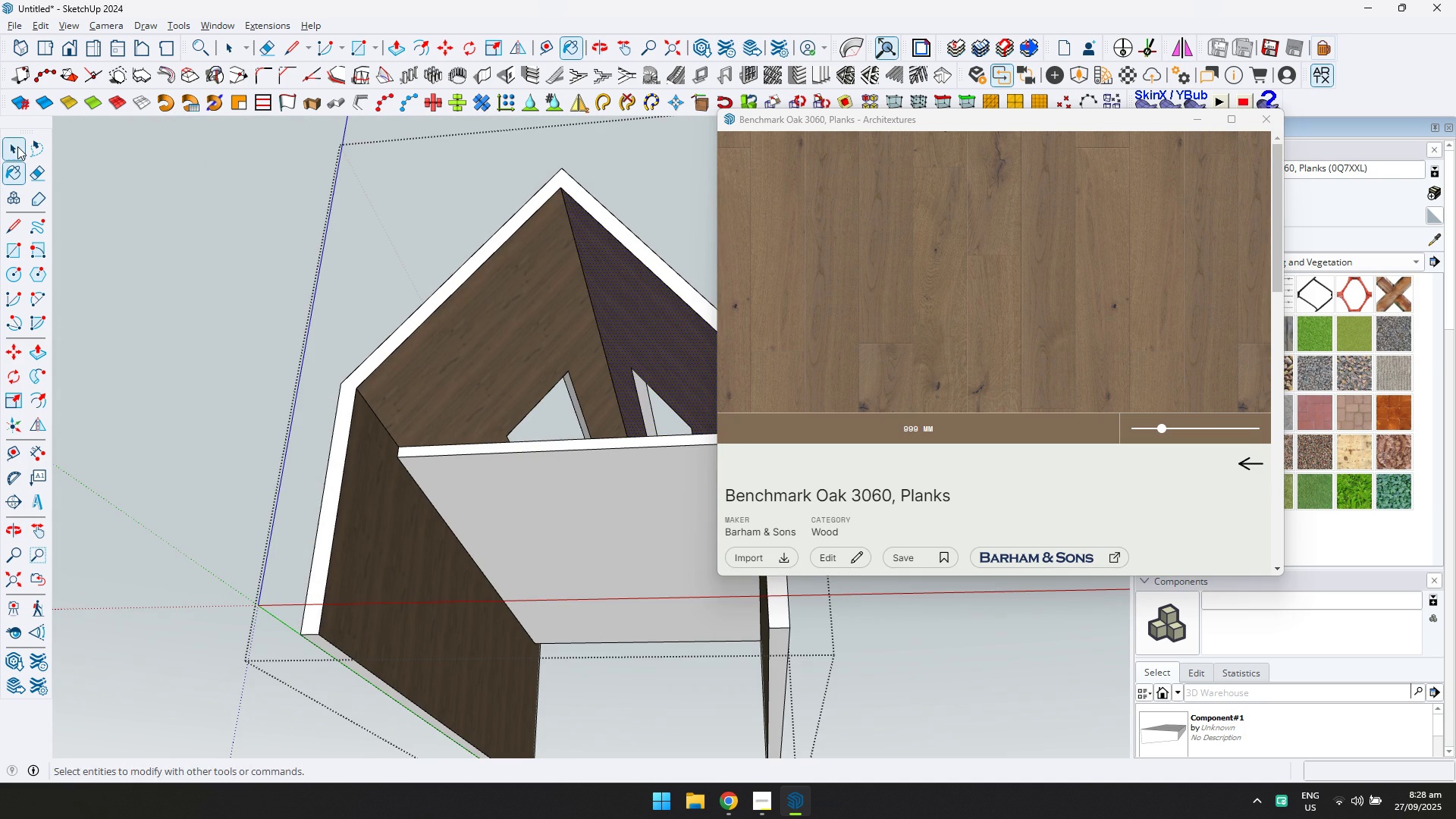 
left_click([17, 146])
 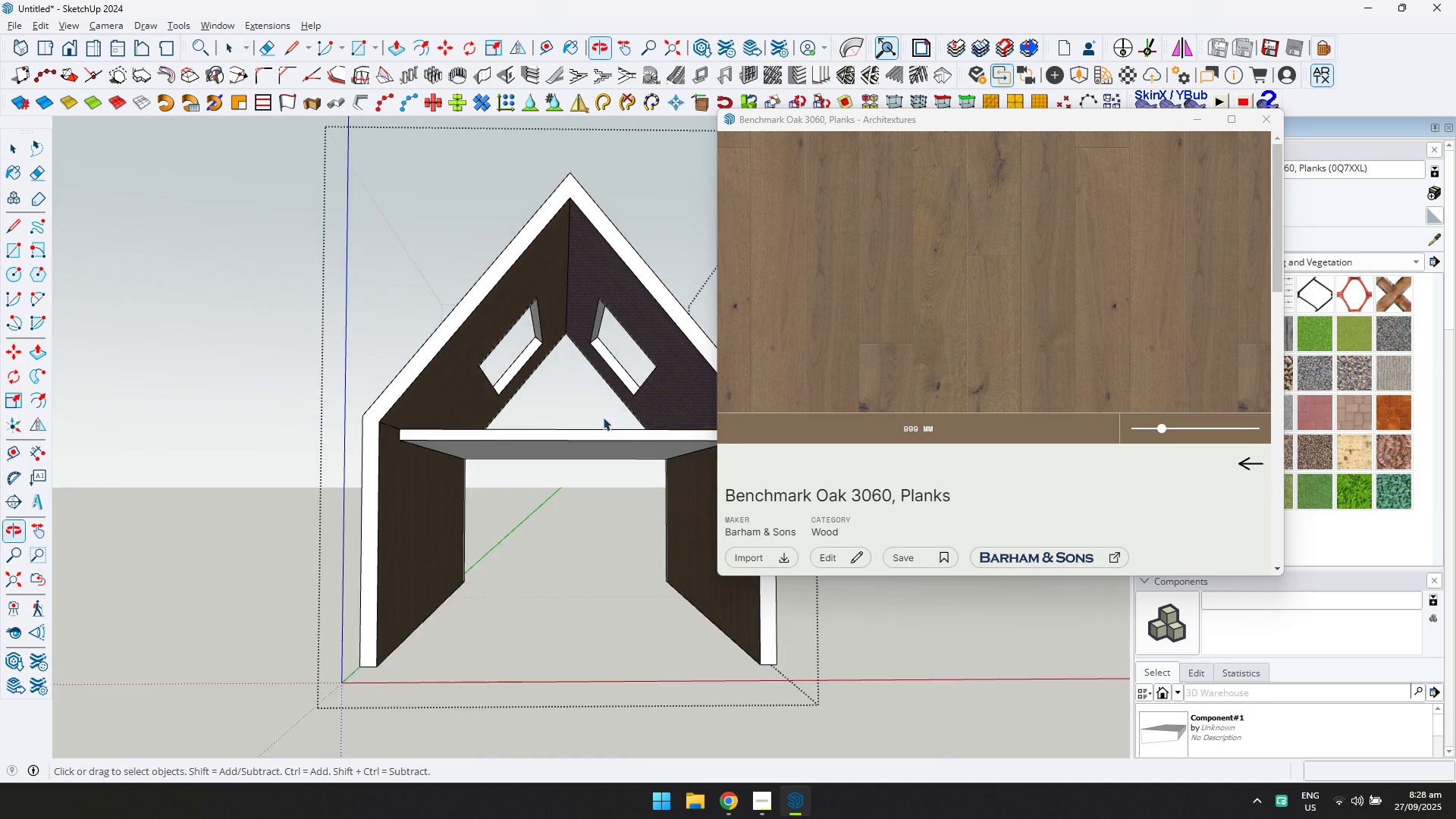 
key(Escape)
 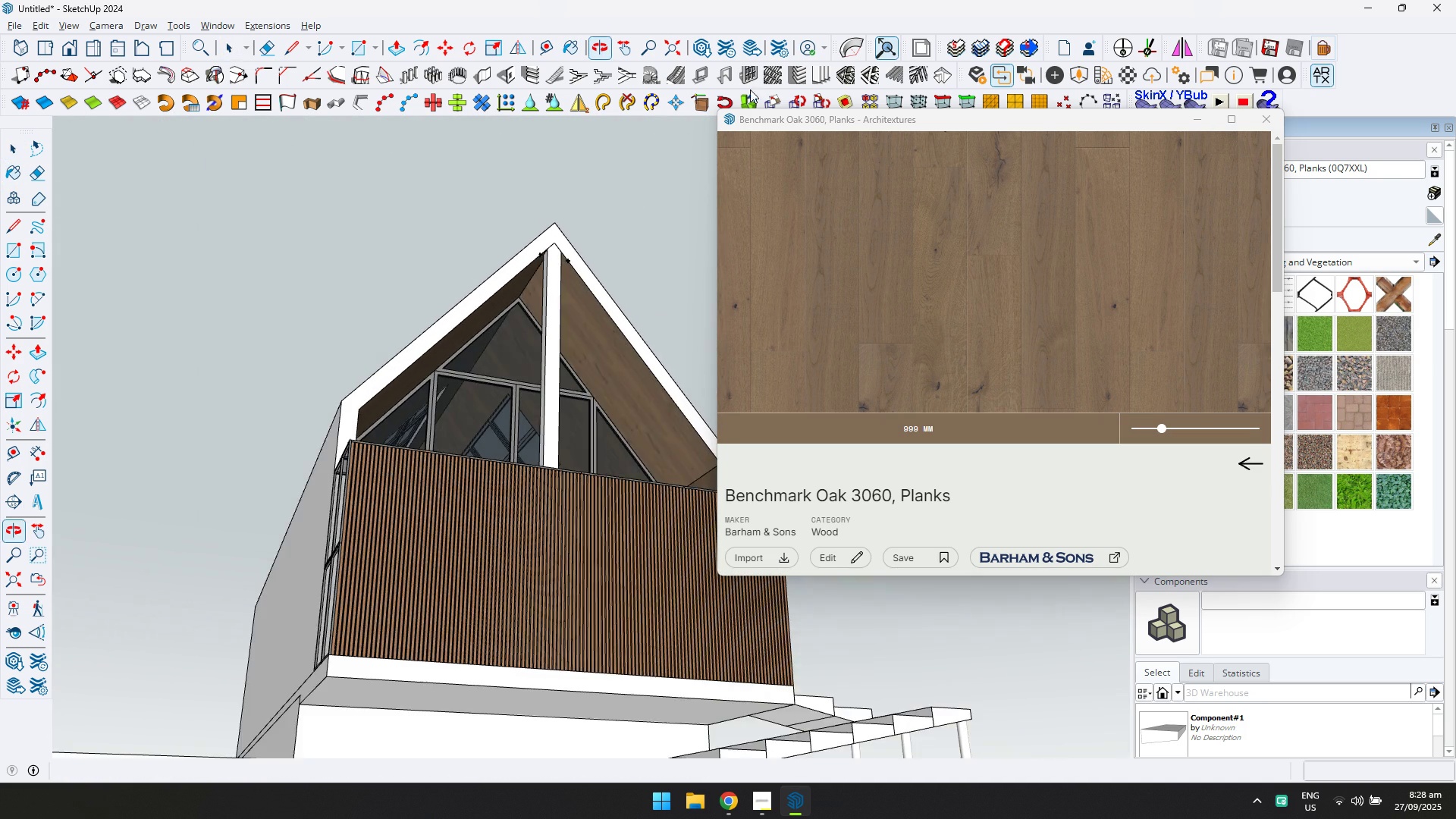 
scroll: coordinate [568, 306], scroll_direction: up, amount: 6.0
 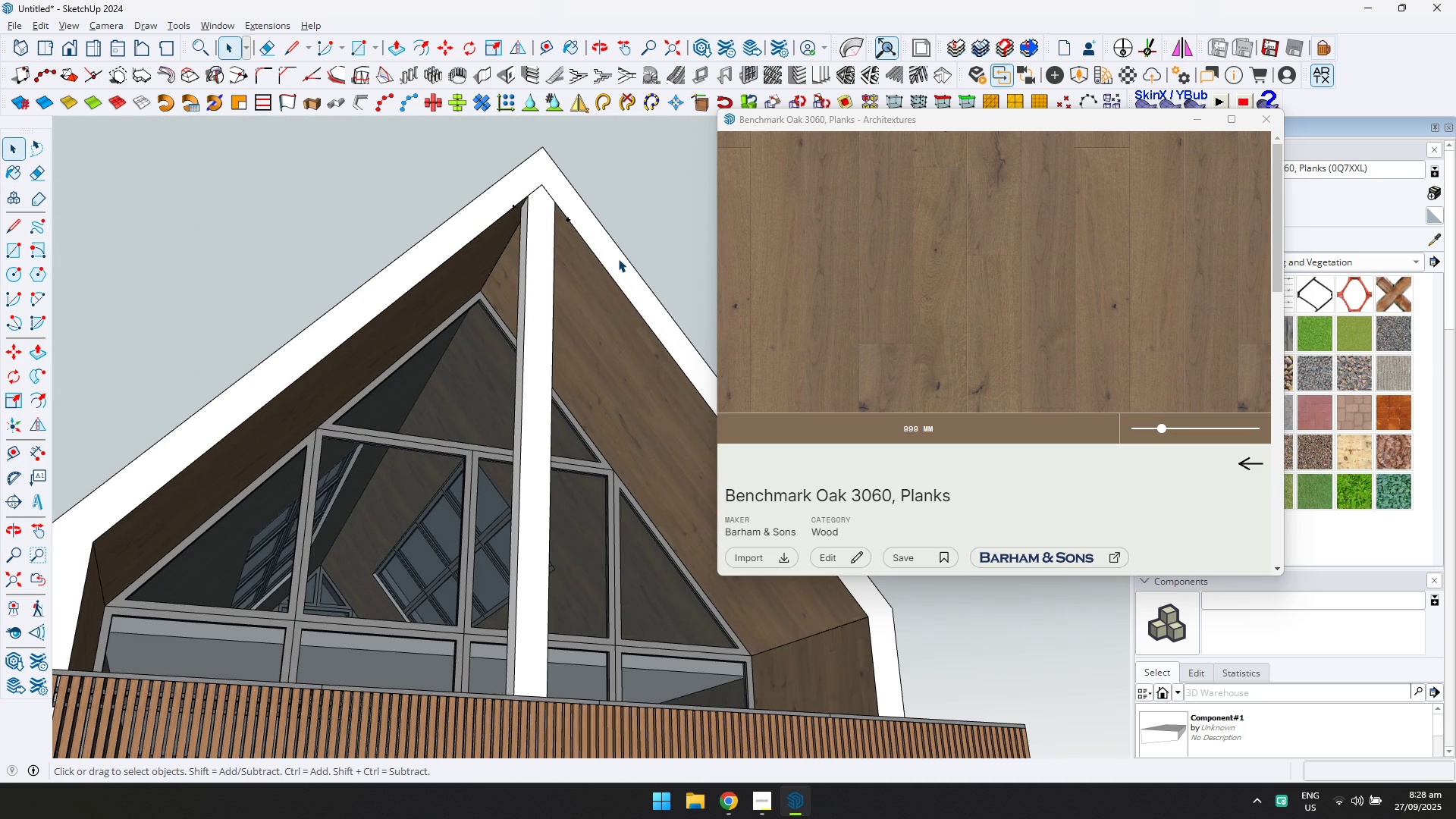 
double_click([618, 259])
 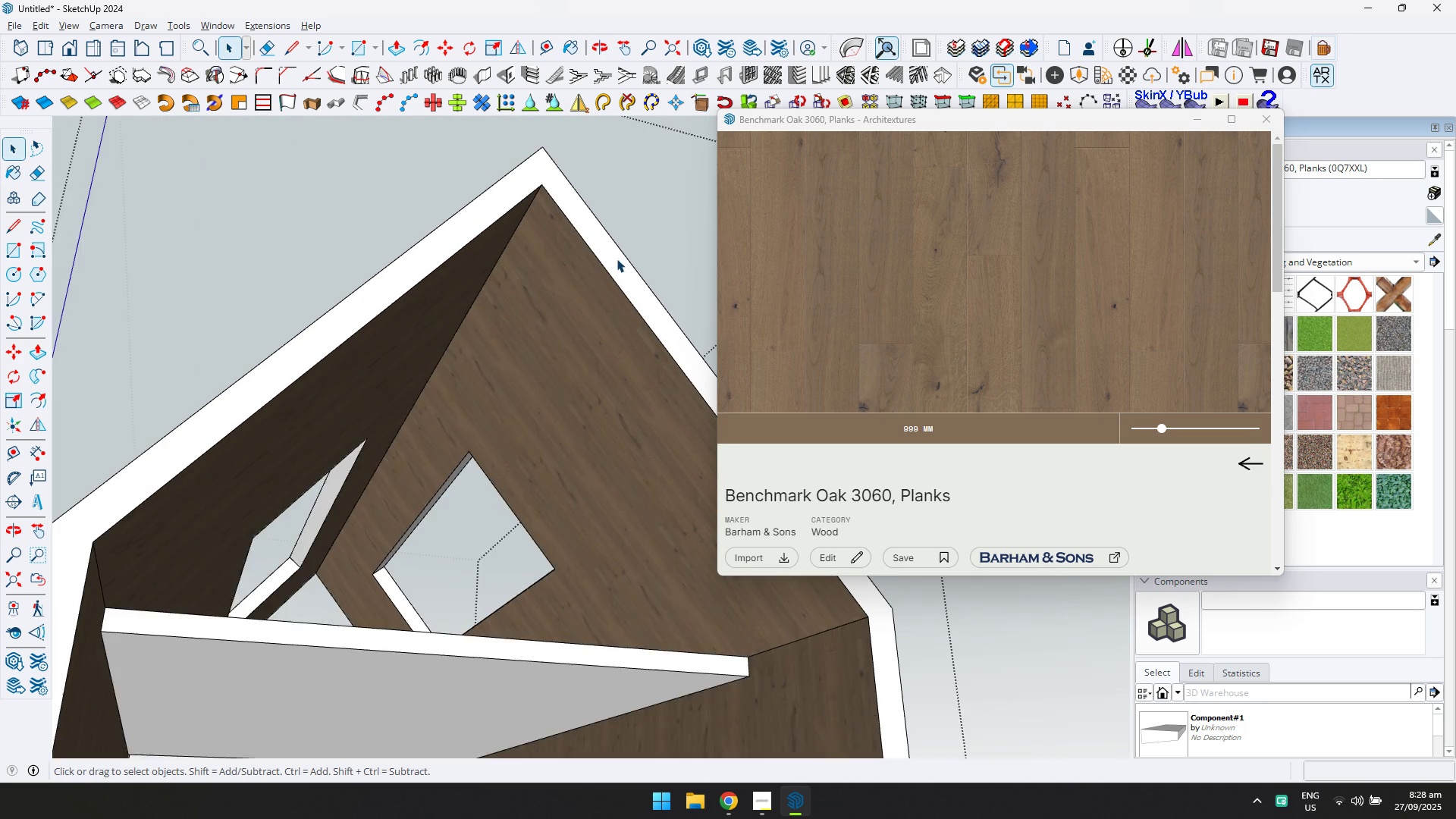 
scroll: coordinate [611, 260], scroll_direction: none, amount: 0.0
 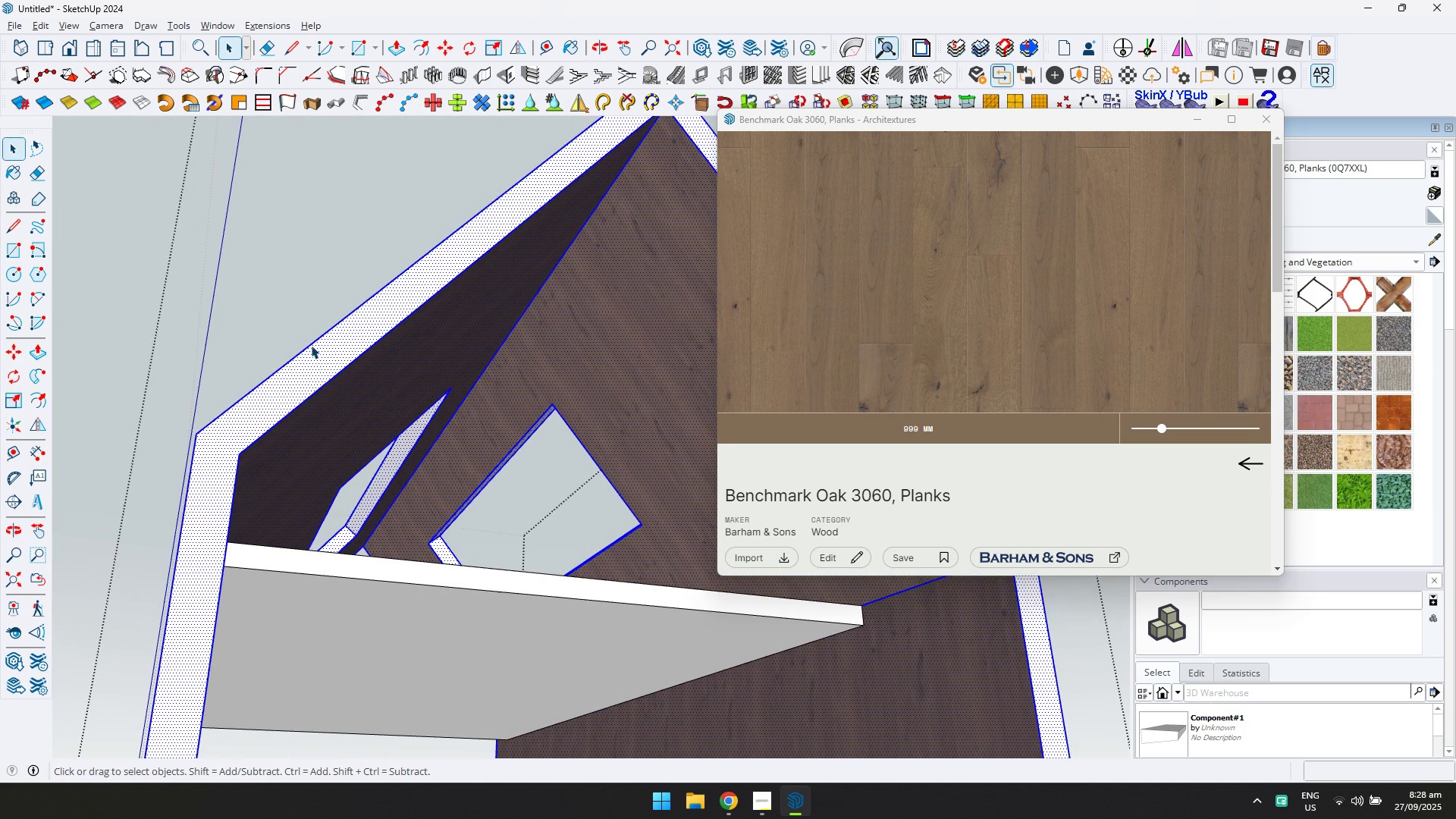 
left_click([617, 259])
 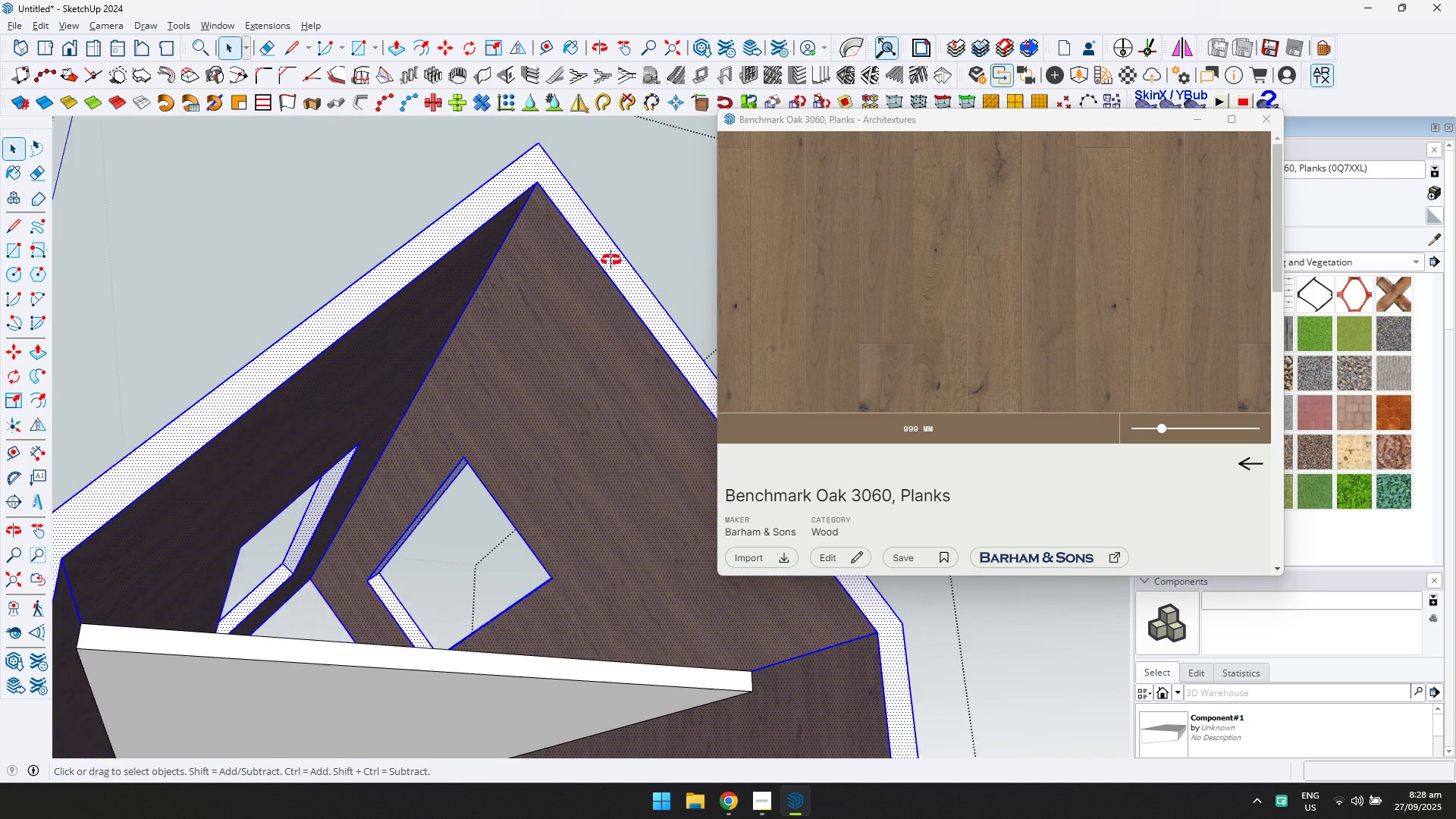 
key(Shift+ShiftLeft)
 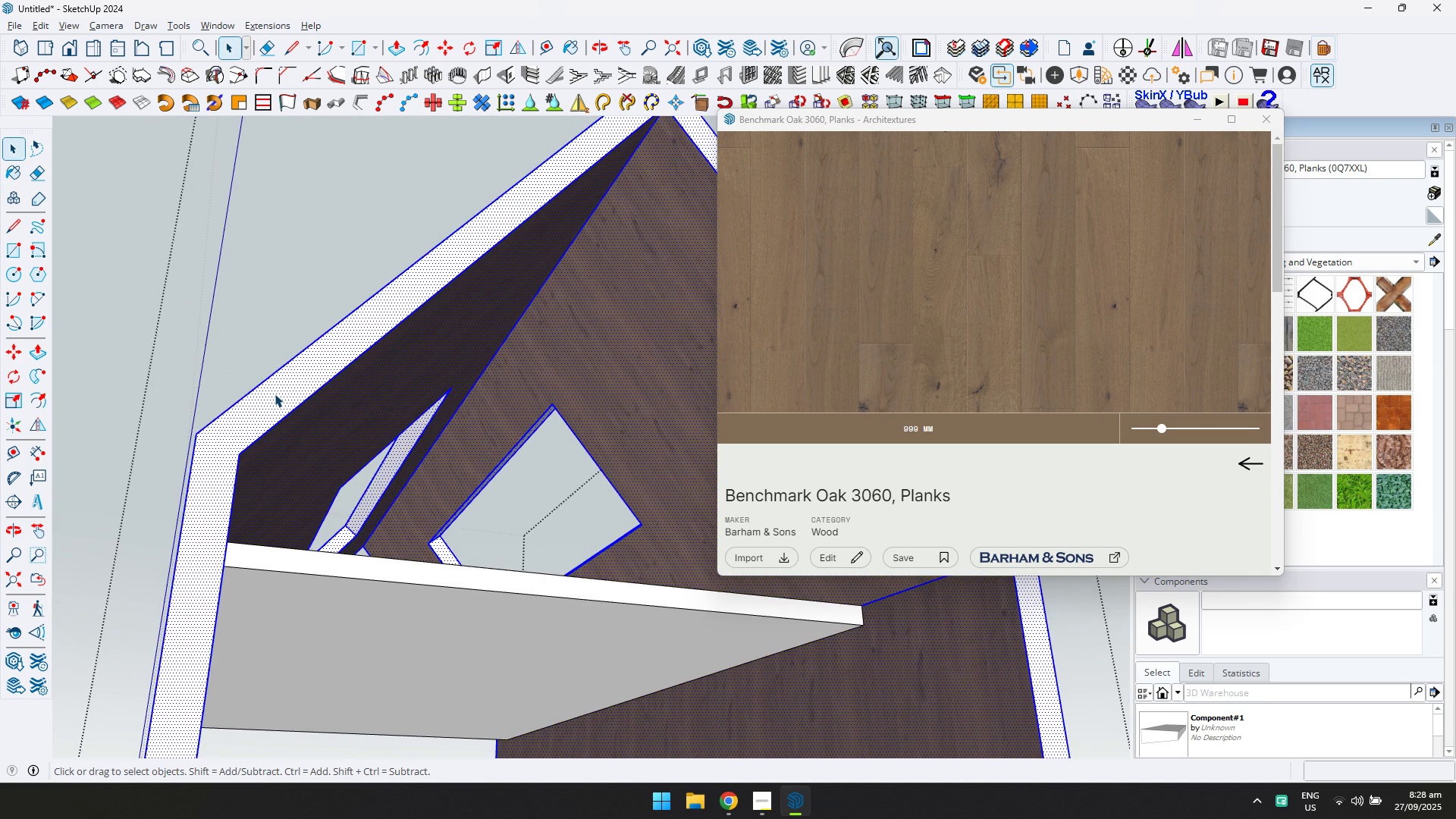 
key(Shift+ShiftLeft)
 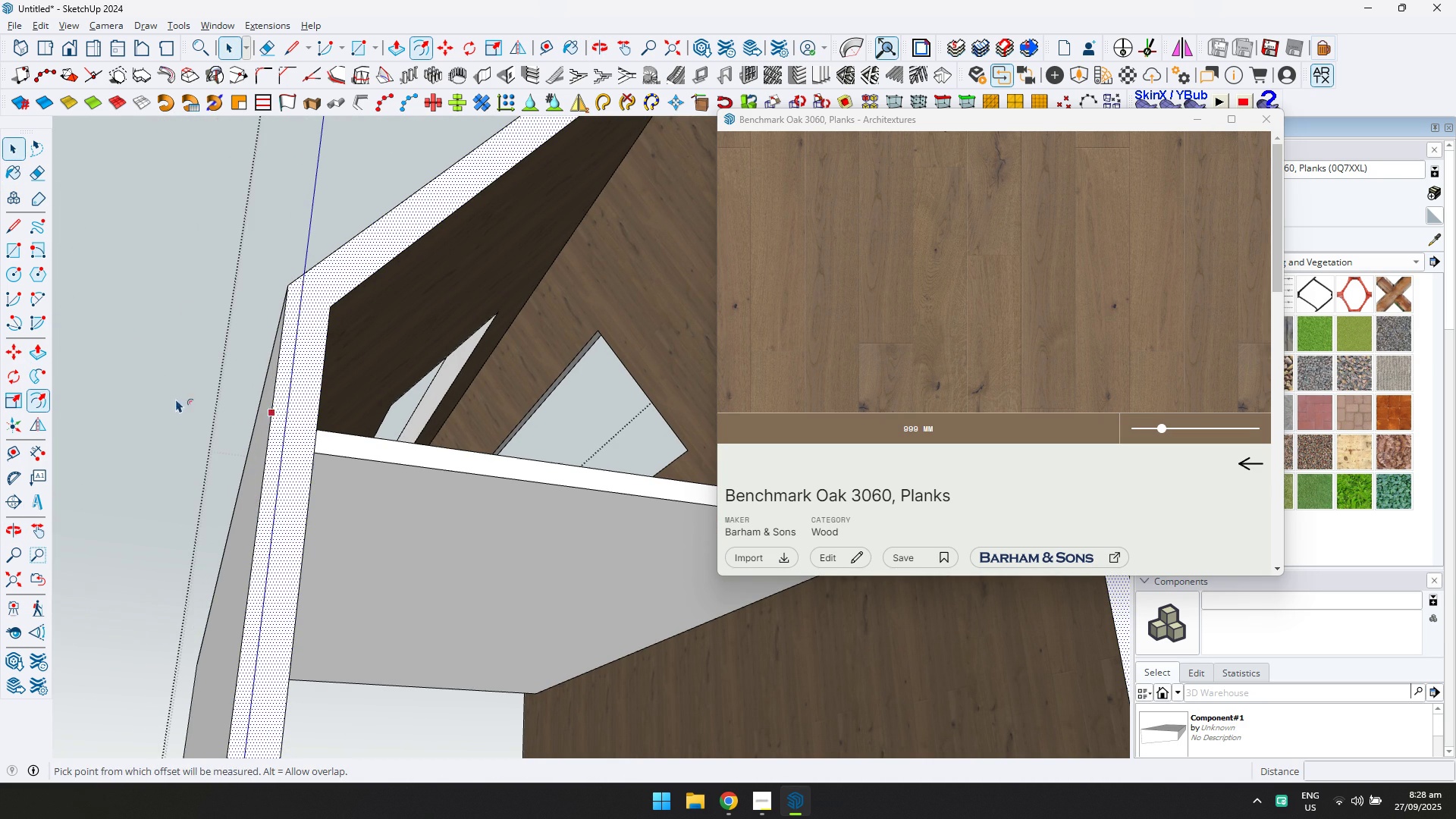 
double_click([298, 395])
 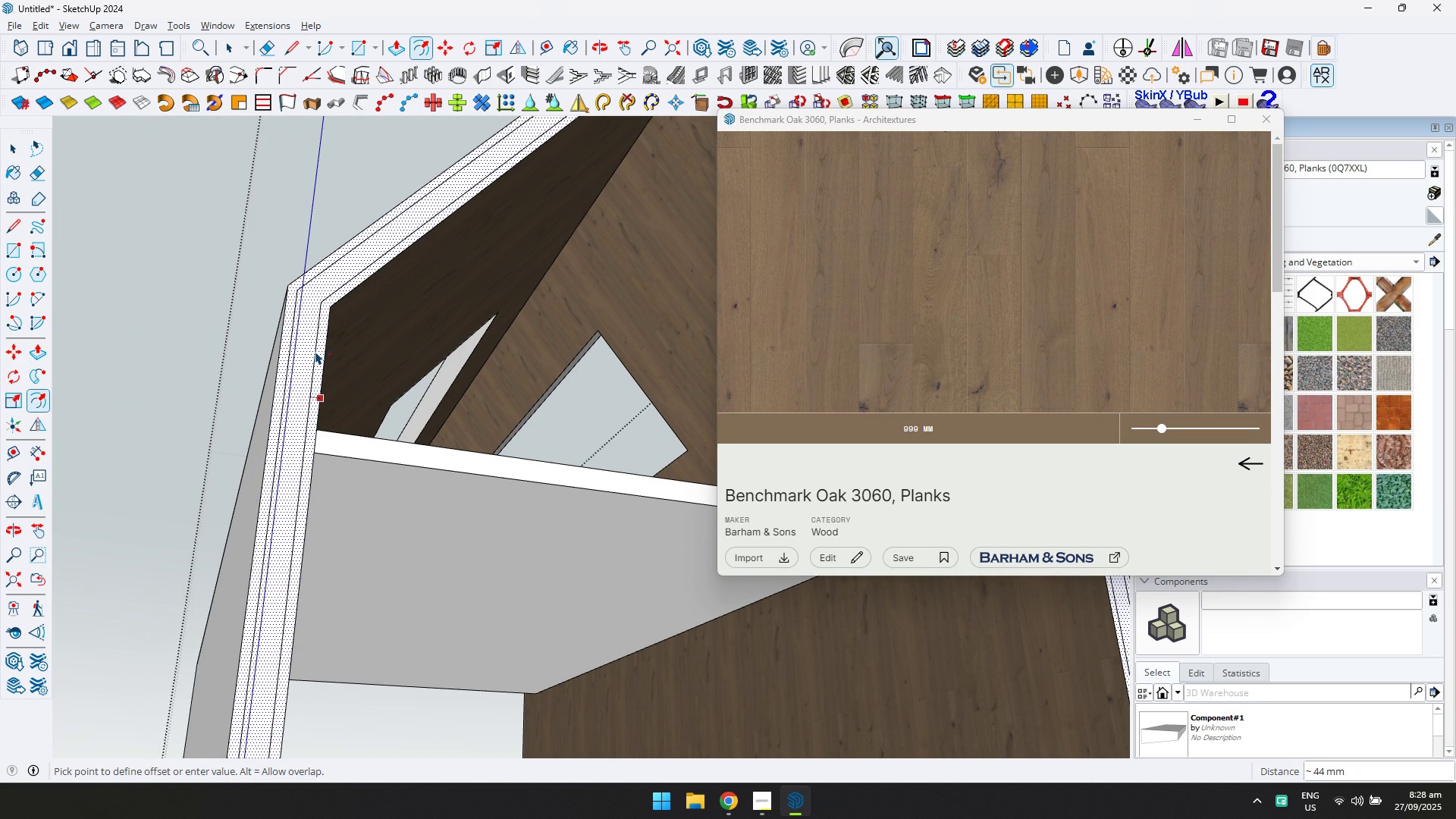 
type(20)
 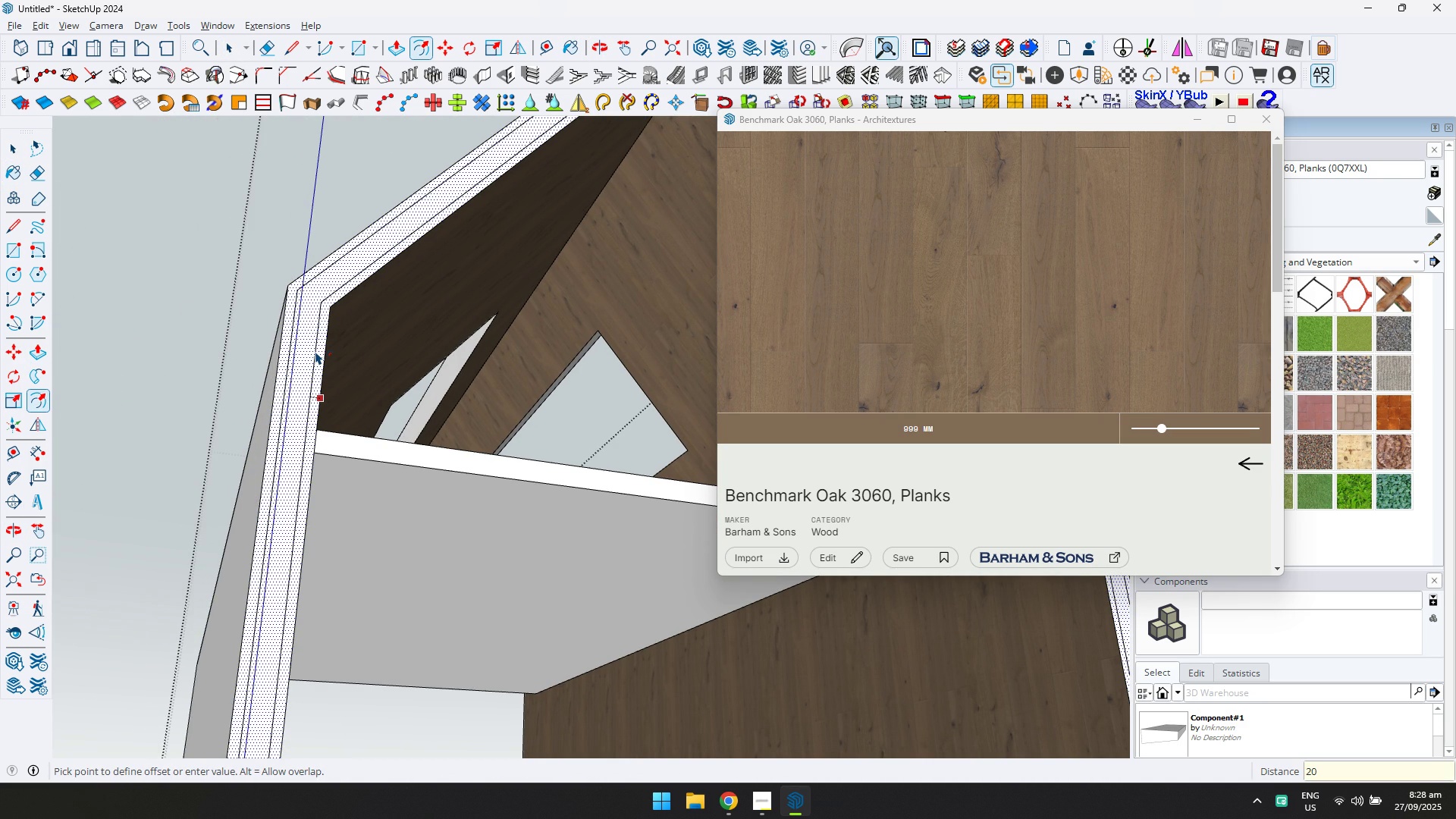 
key(Enter)
 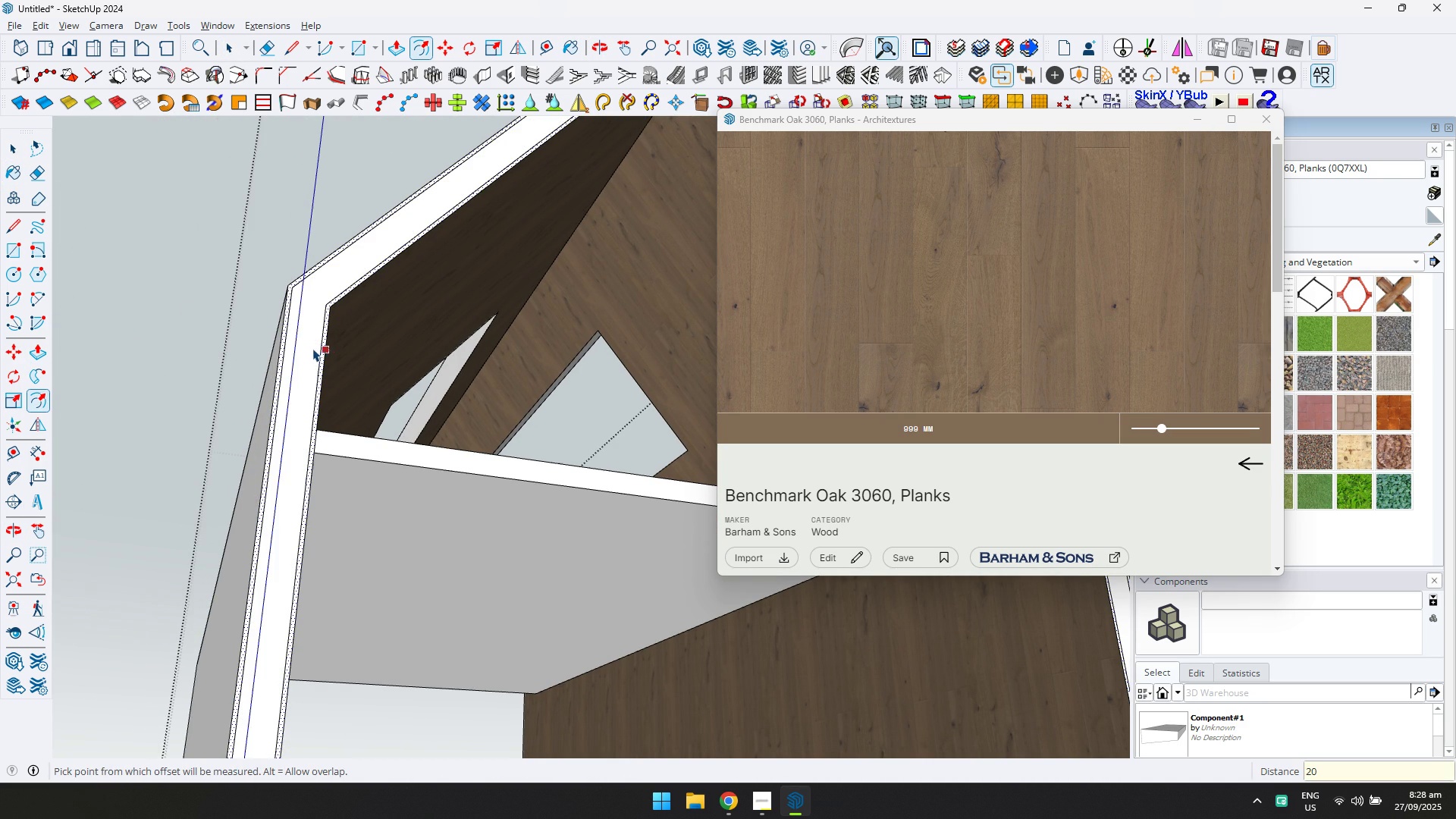 
scroll: coordinate [320, 348], scroll_direction: up, amount: 3.0
 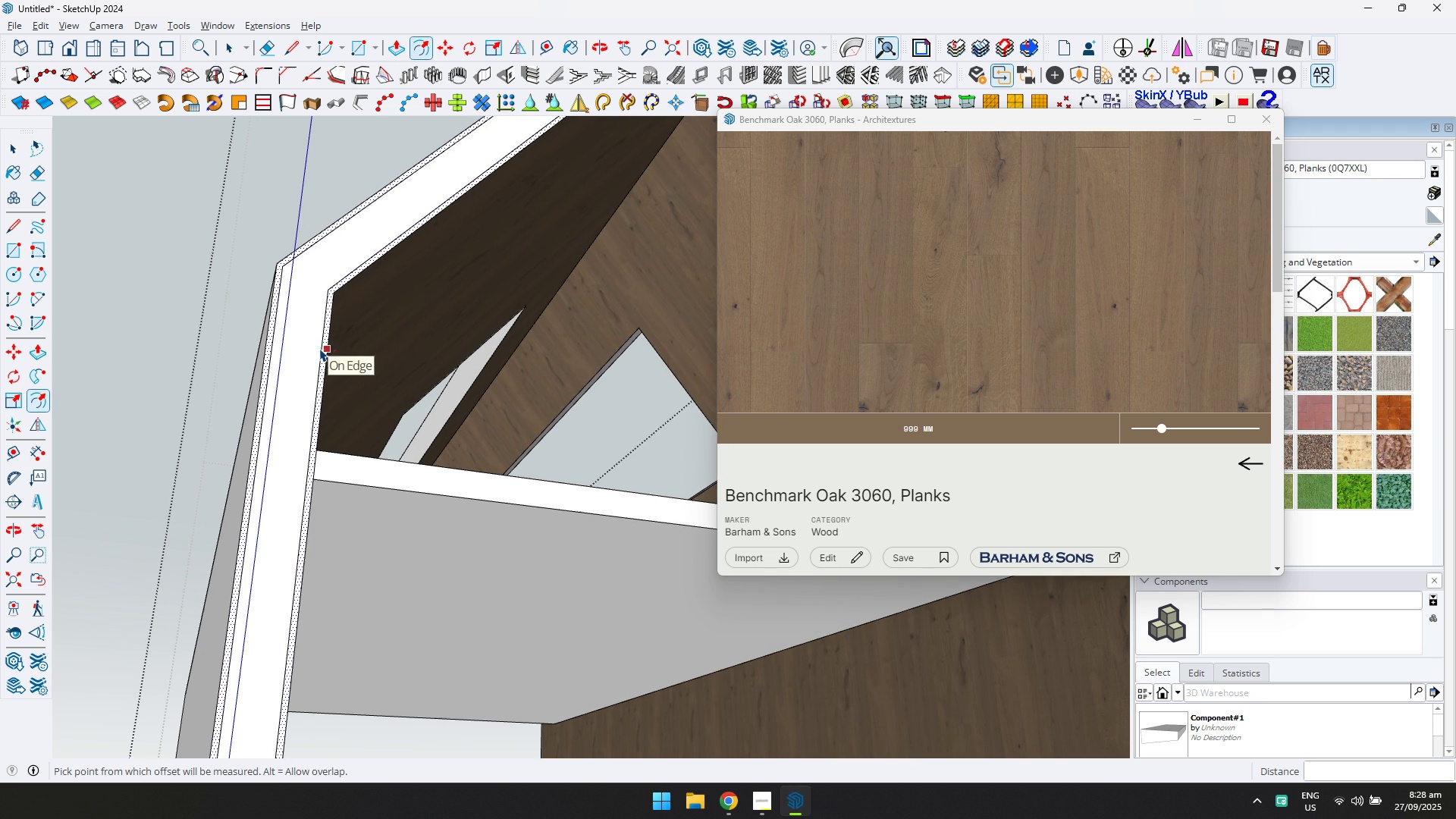 
key(P)
 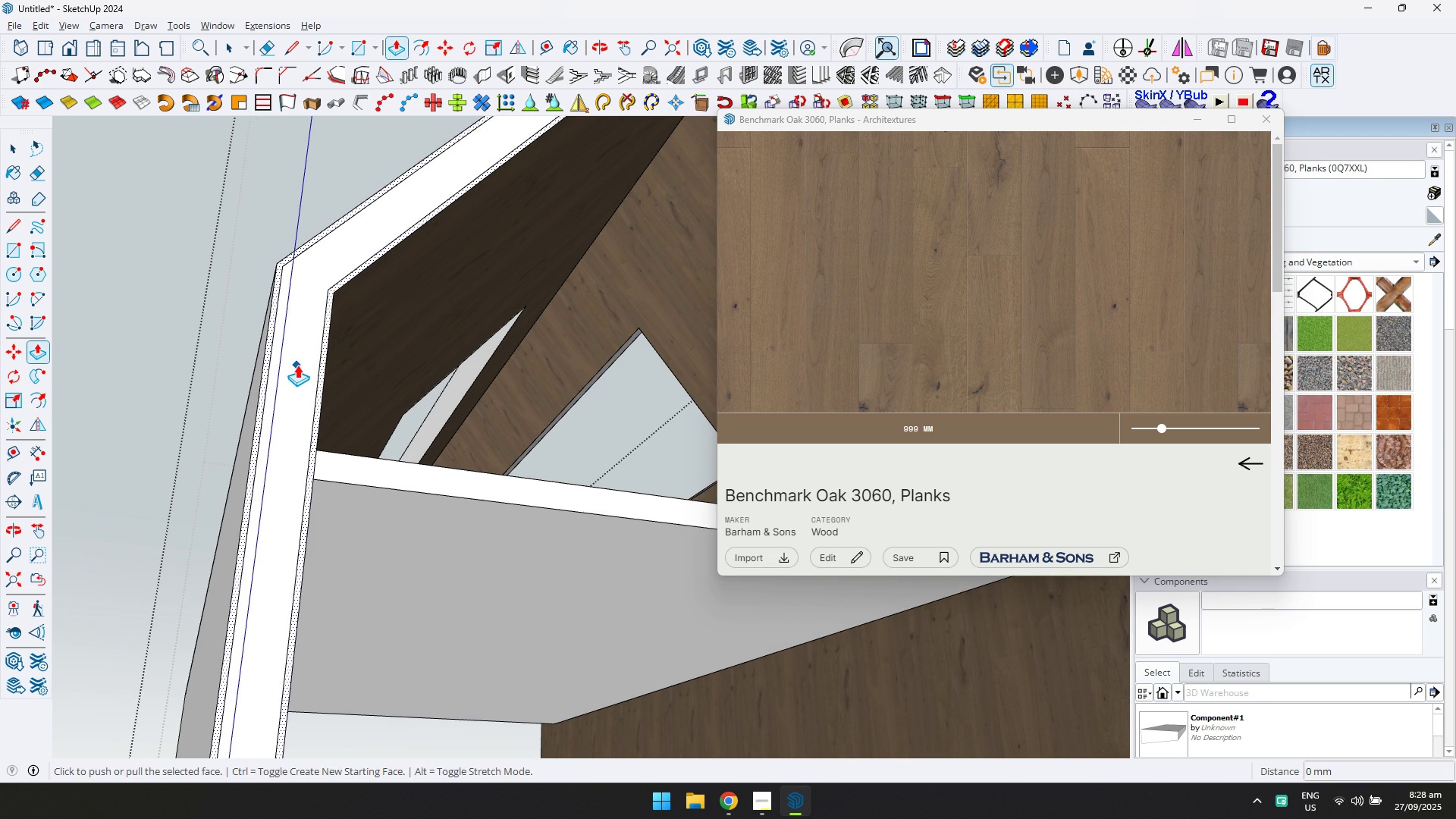 
key(Escape)
 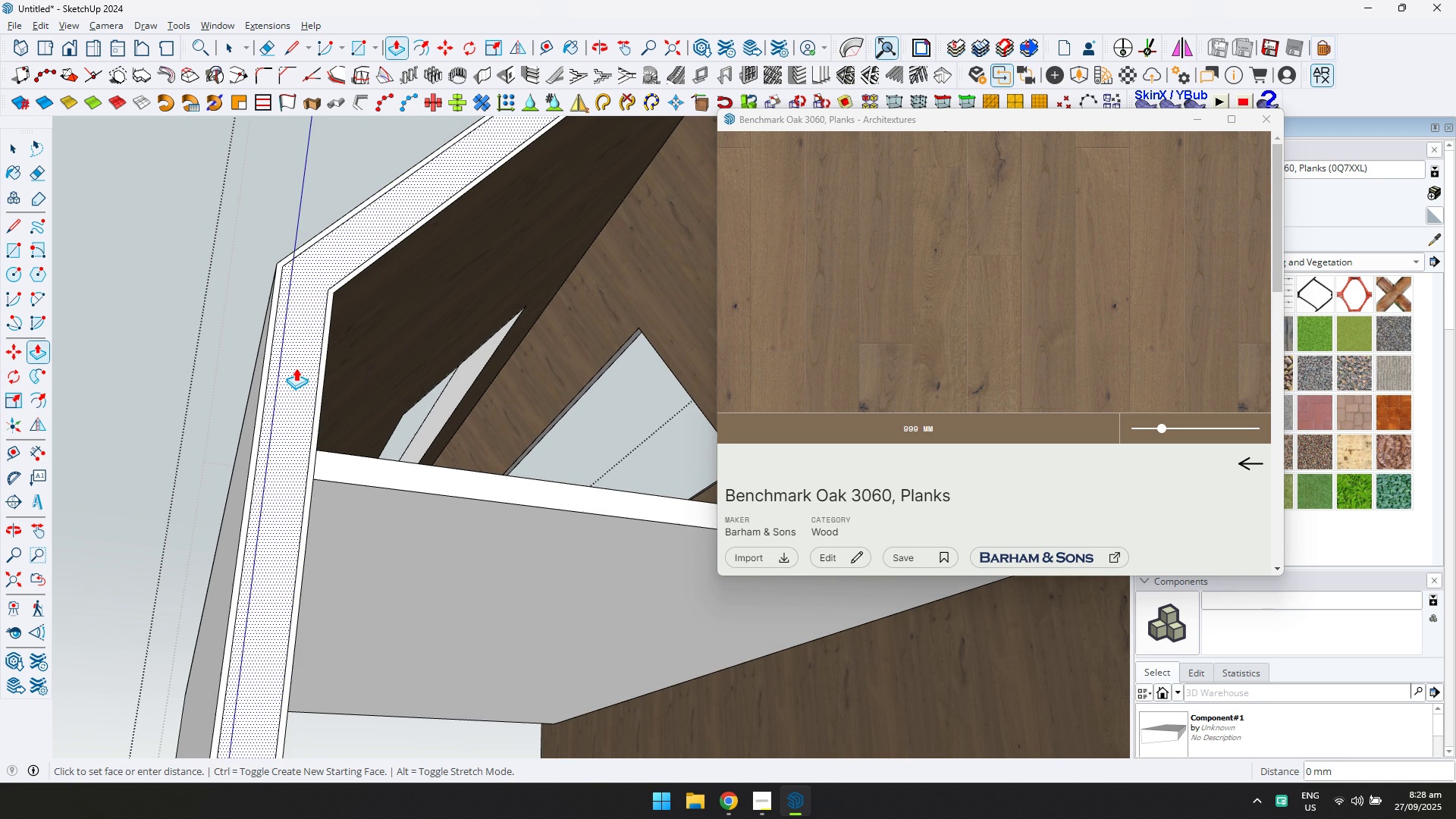 
left_click([296, 368])
 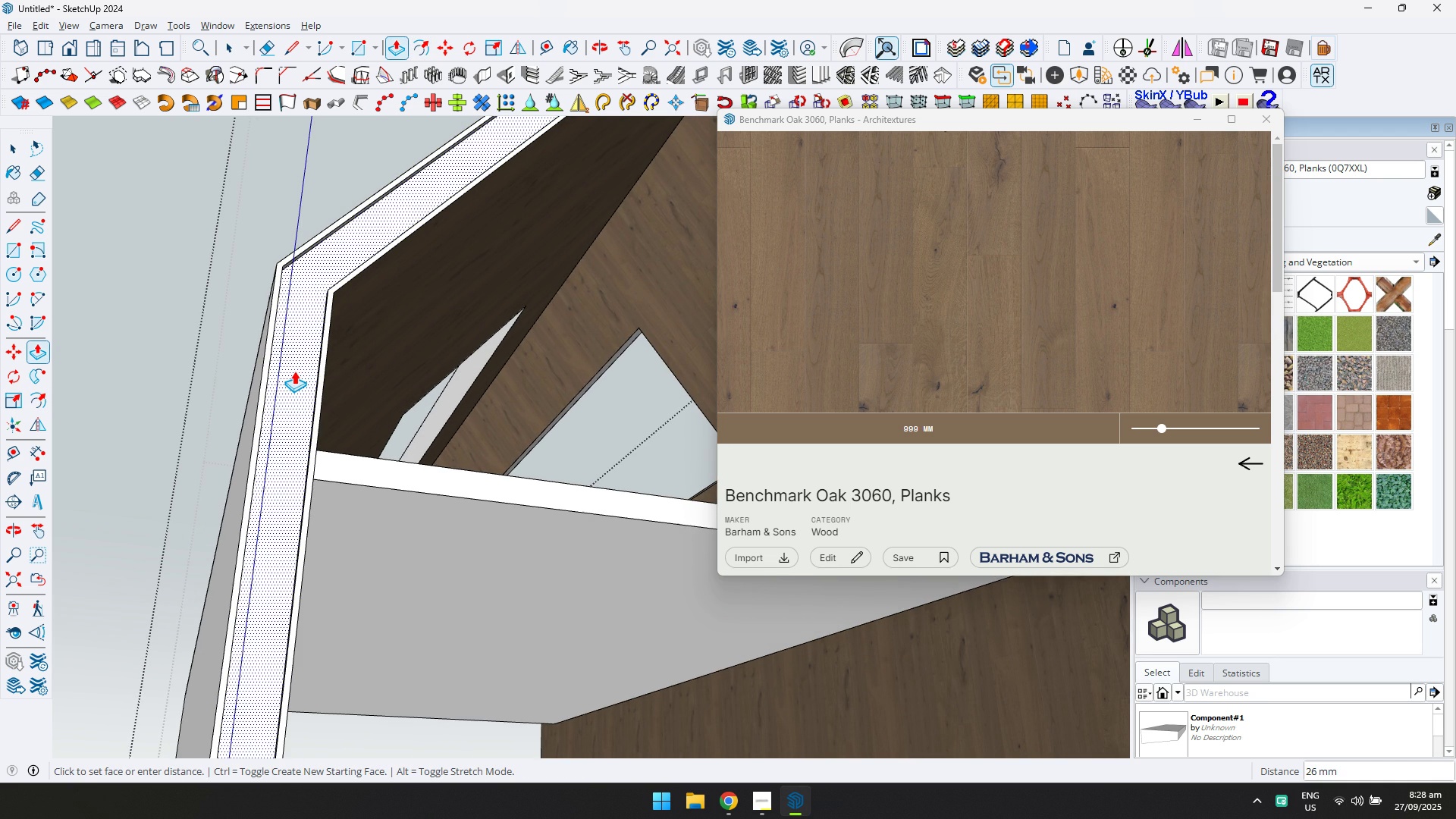 
type(20)
 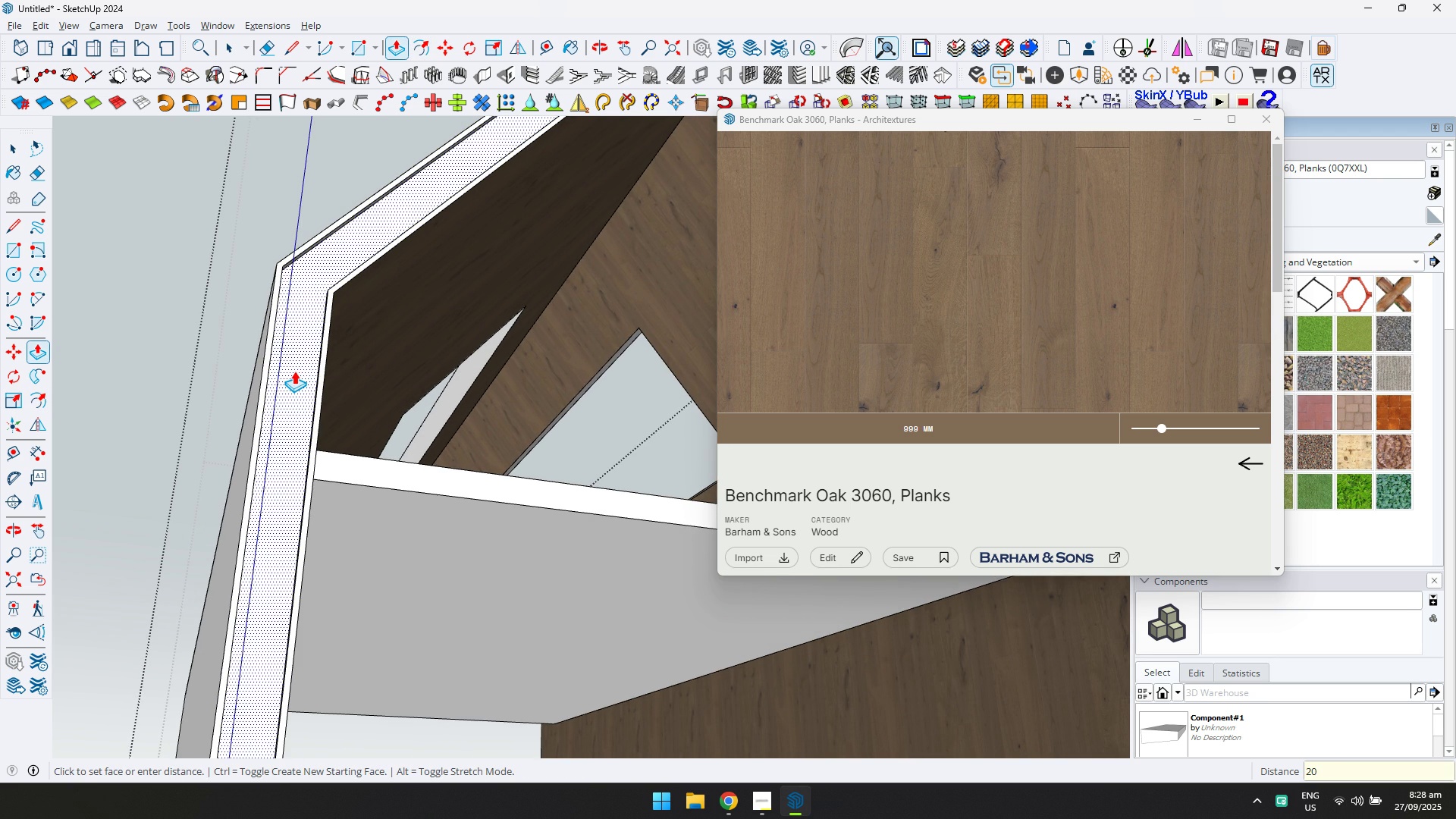 
key(Enter)
 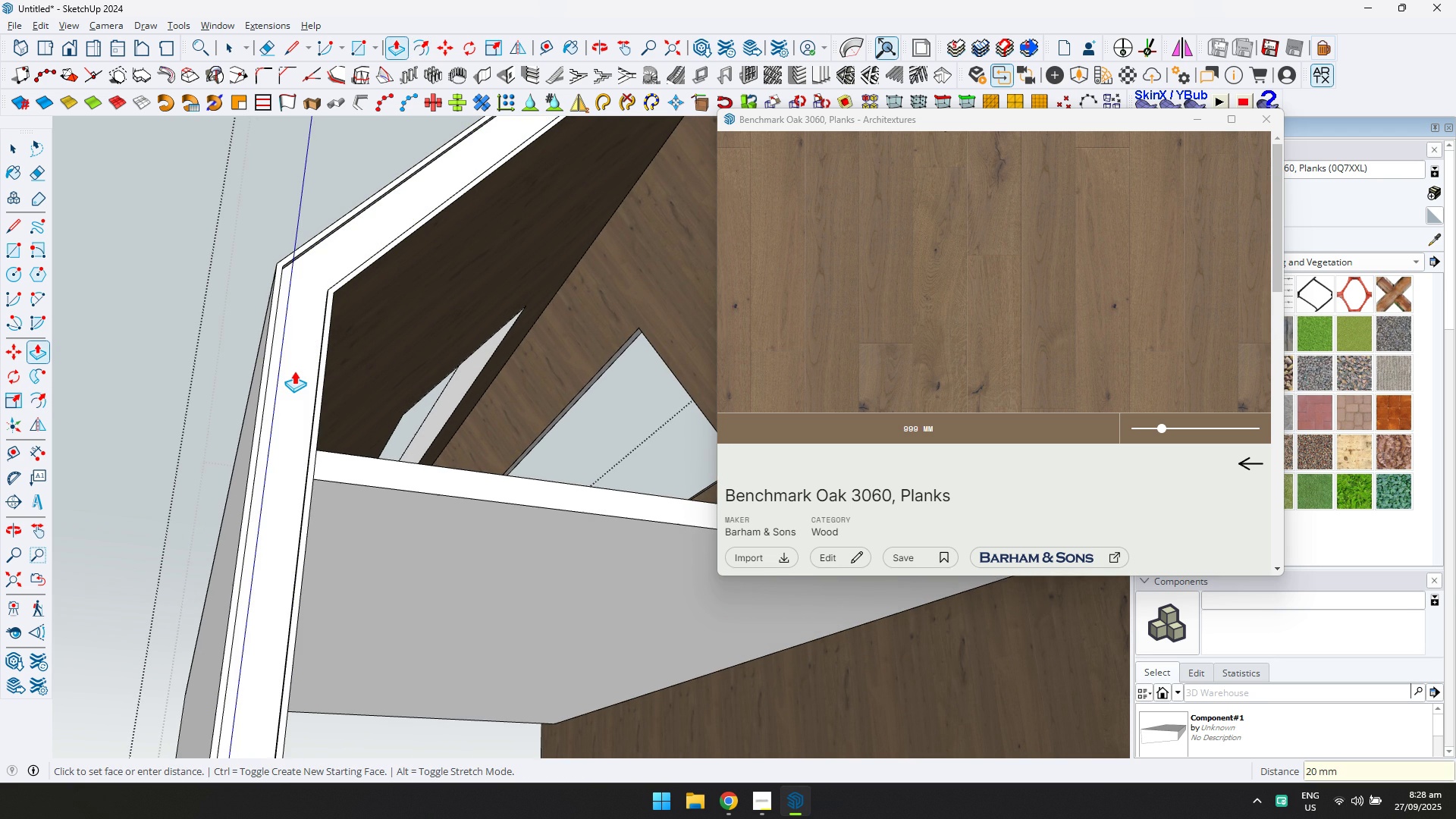 
scroll: coordinate [808, 409], scroll_direction: down, amount: 18.0
 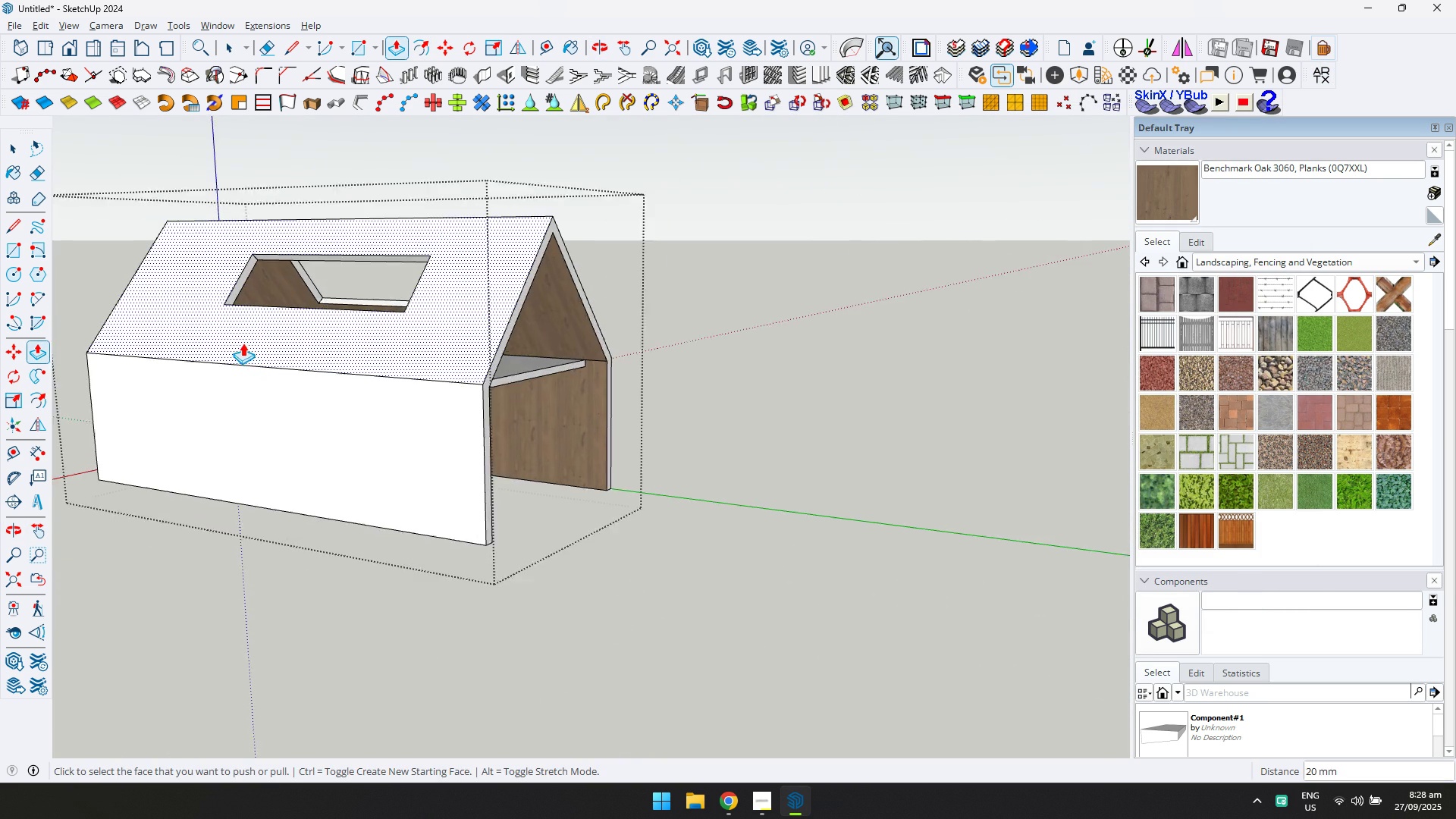 
key(Shift+ShiftLeft)
 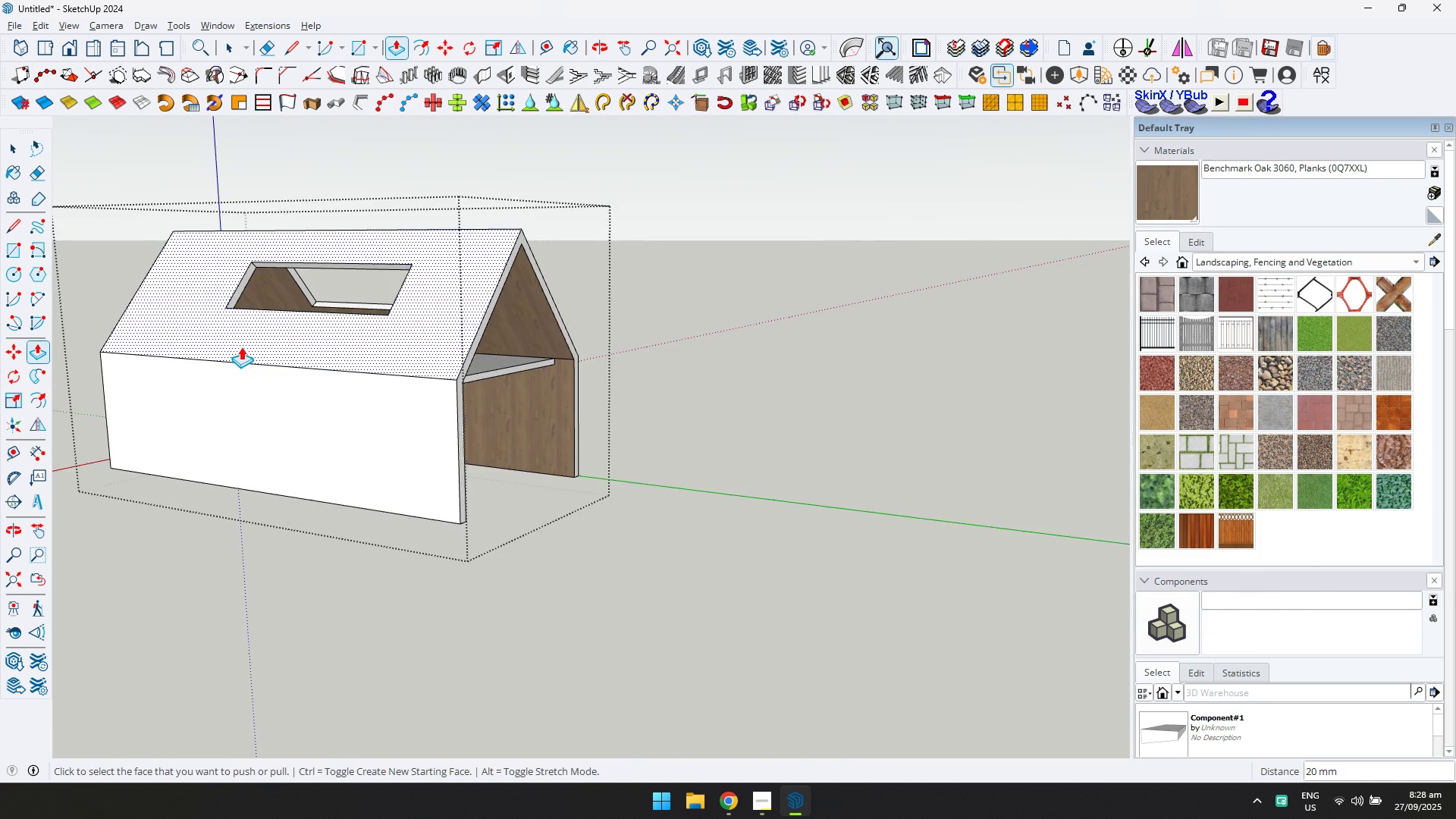 
scroll: coordinate [533, 435], scroll_direction: up, amount: 8.0
 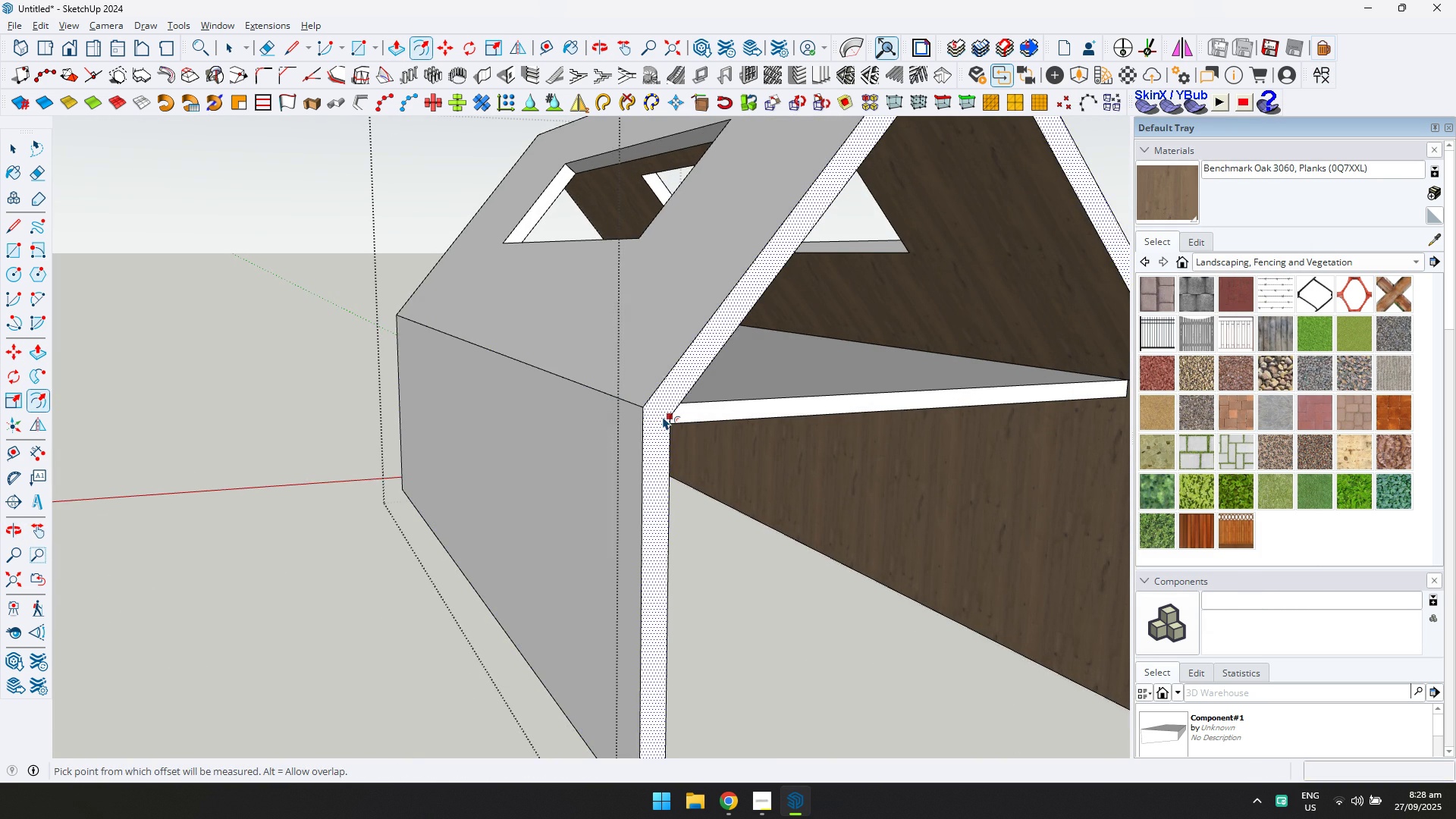 
double_click([663, 416])
 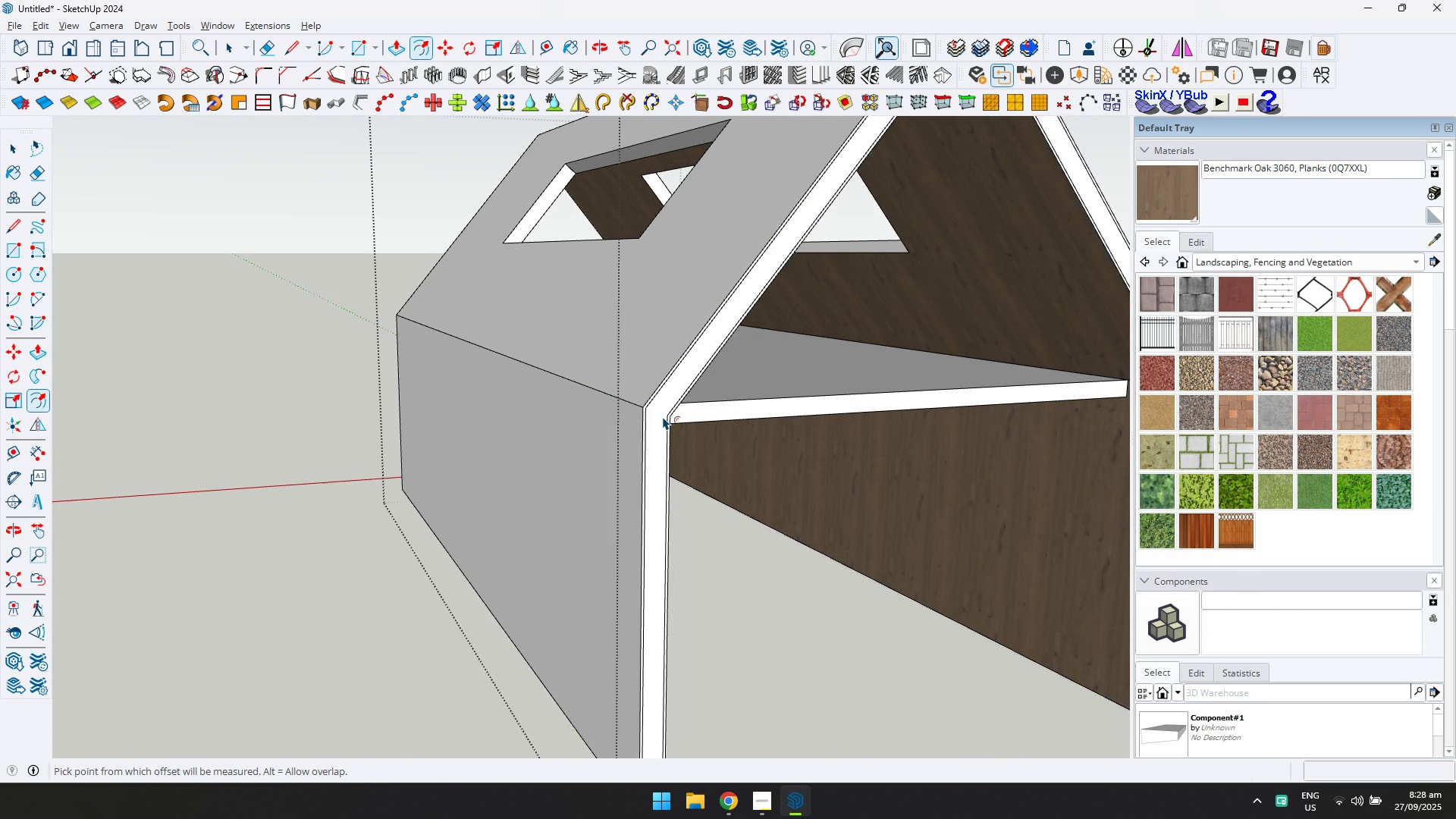 
scroll: coordinate [663, 416], scroll_direction: up, amount: 6.0
 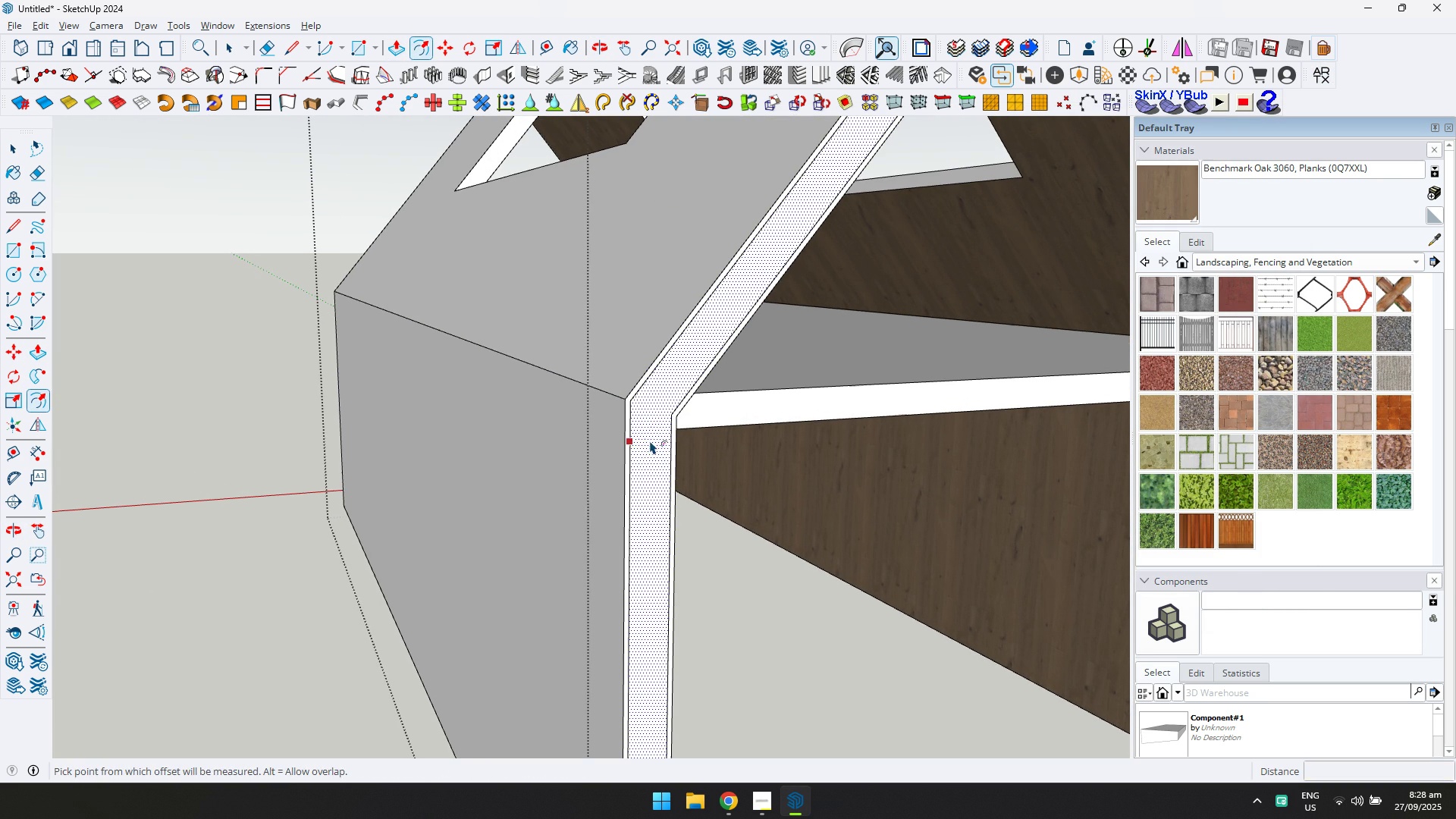 
key(P)
 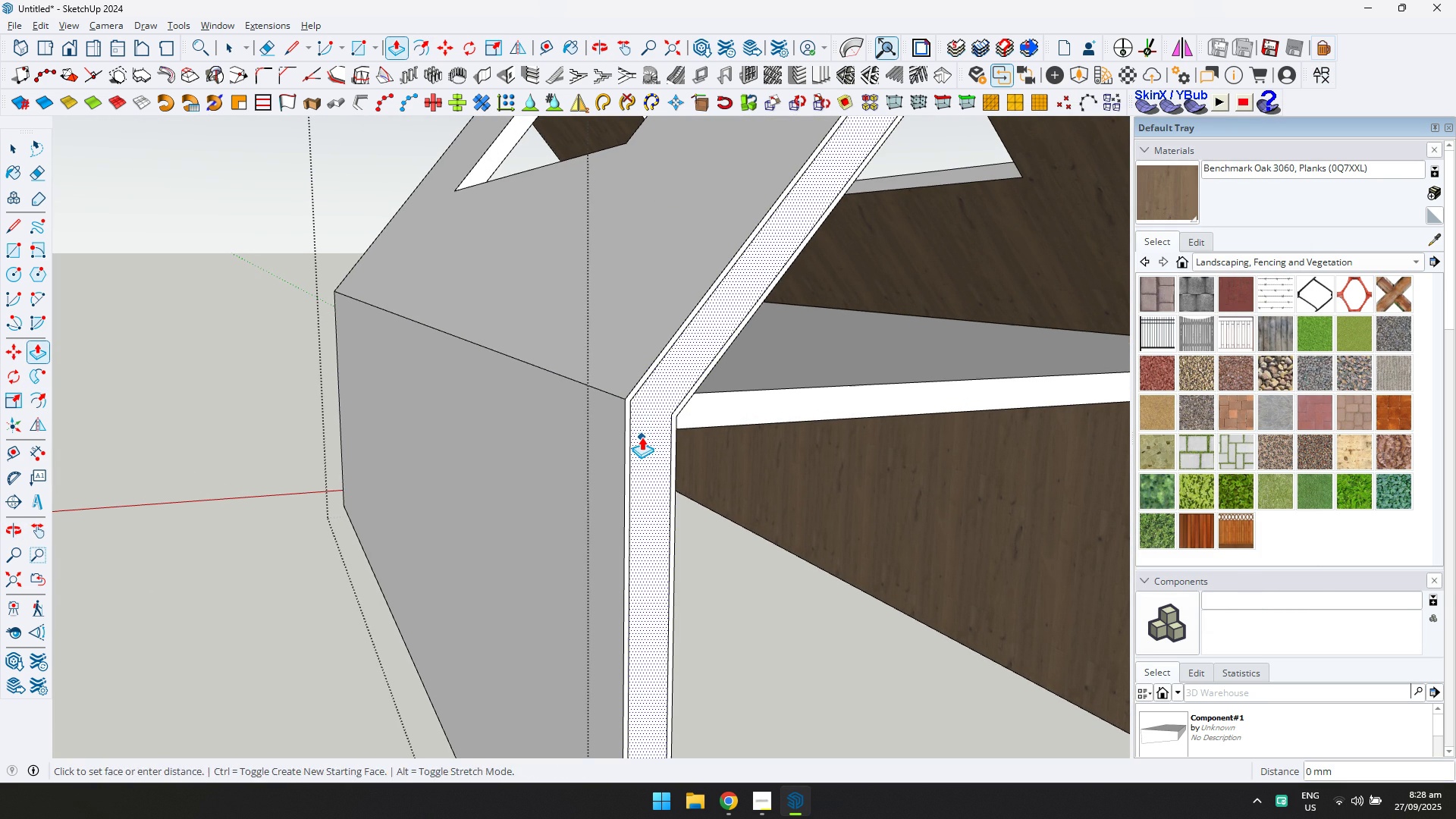 
double_click([642, 437])
 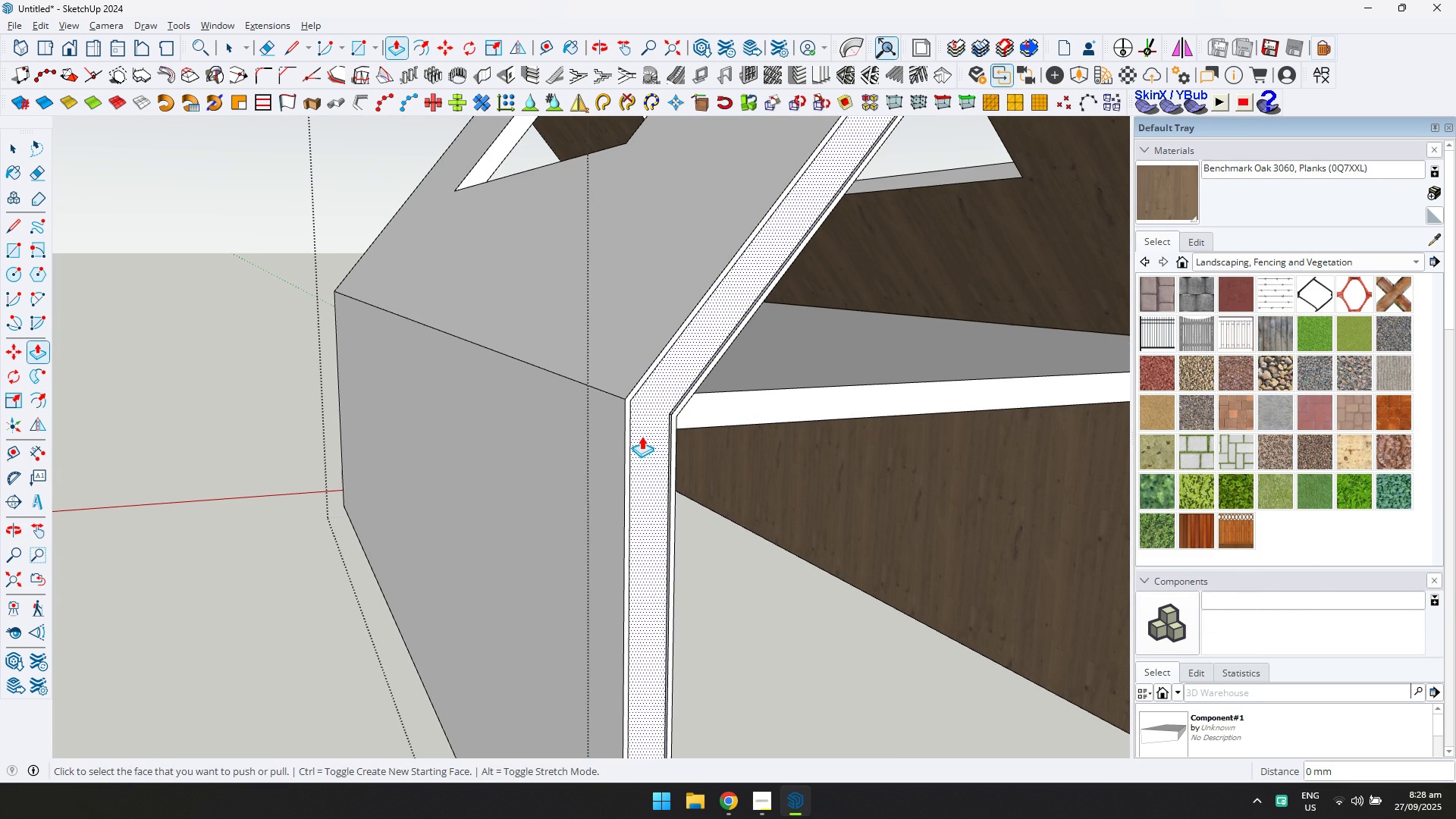 
scroll: coordinate [498, 290], scroll_direction: down, amount: 11.0
 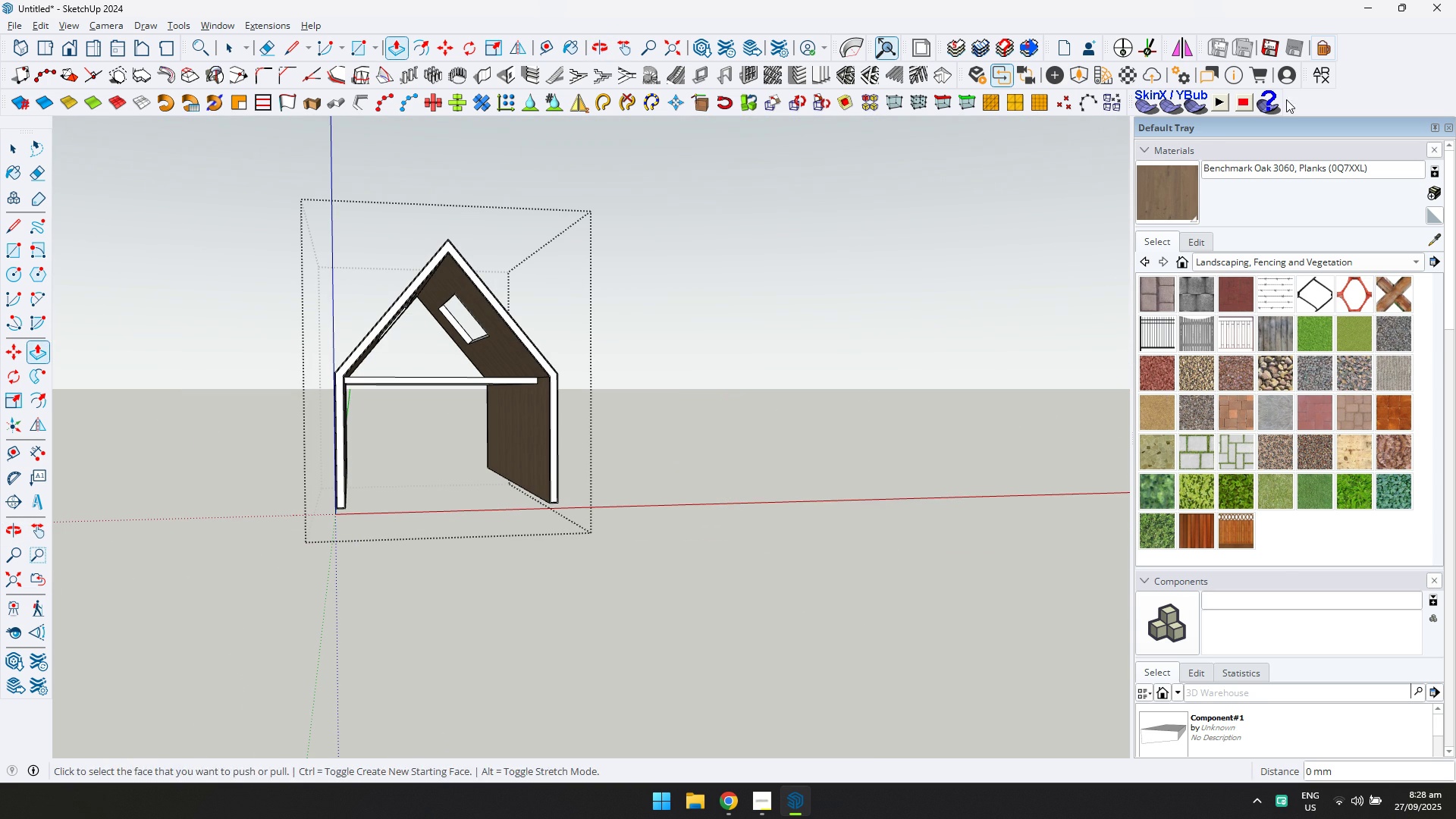 
left_click([1332, 76])
 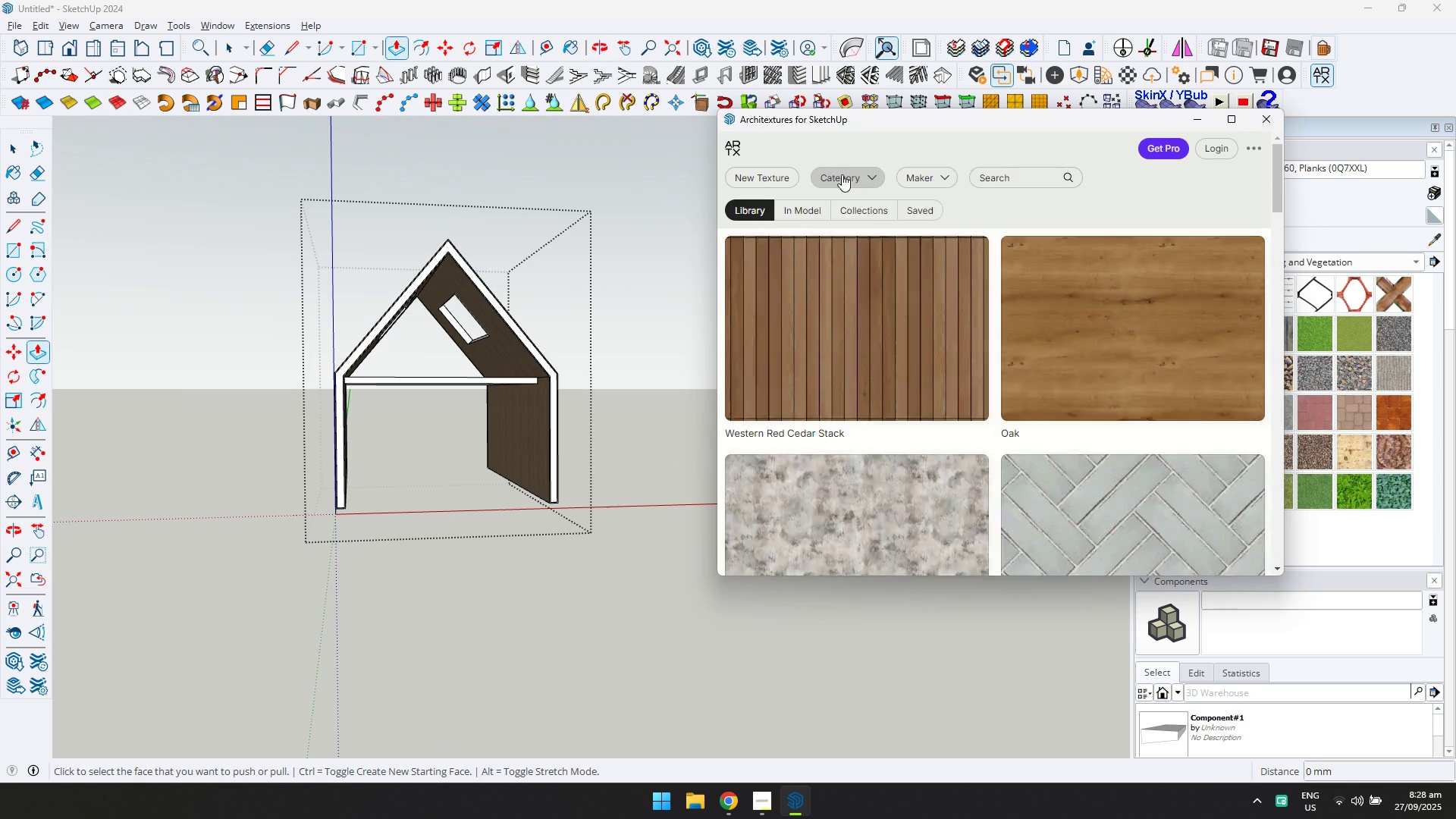 
left_click([830, 171])
 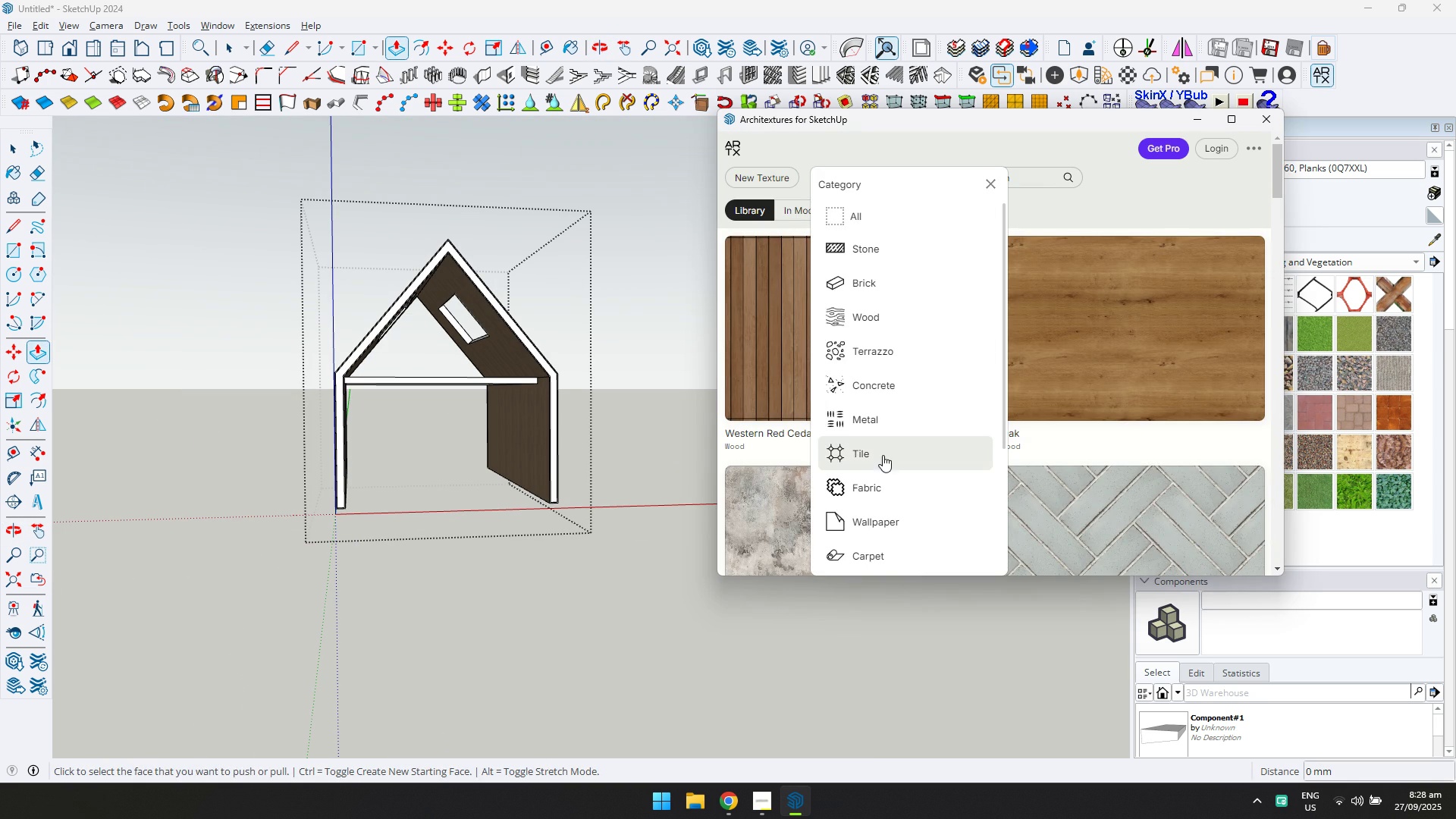 
left_click([883, 424])
 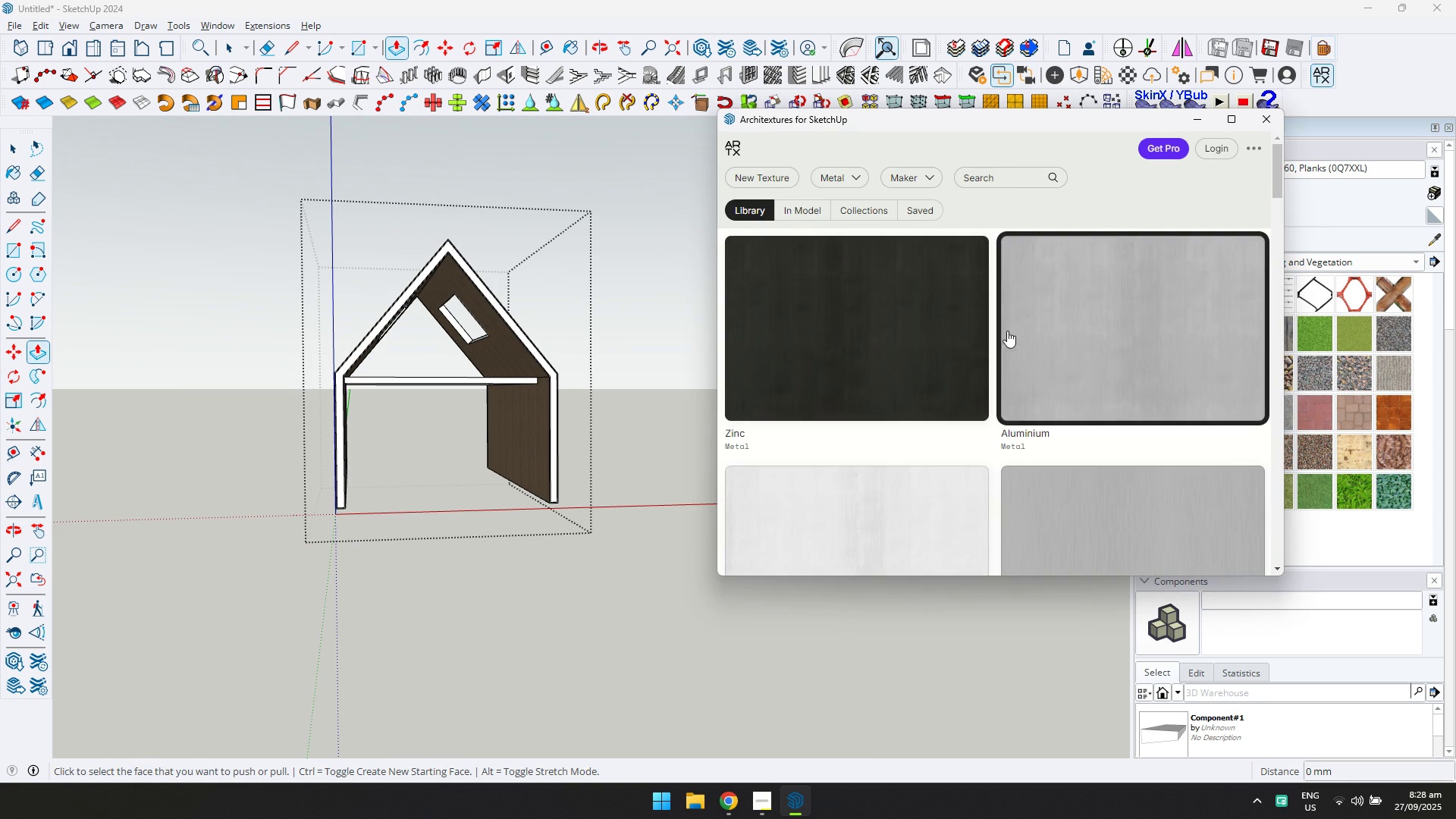 
scroll: coordinate [1090, 331], scroll_direction: down, amount: 2.0
 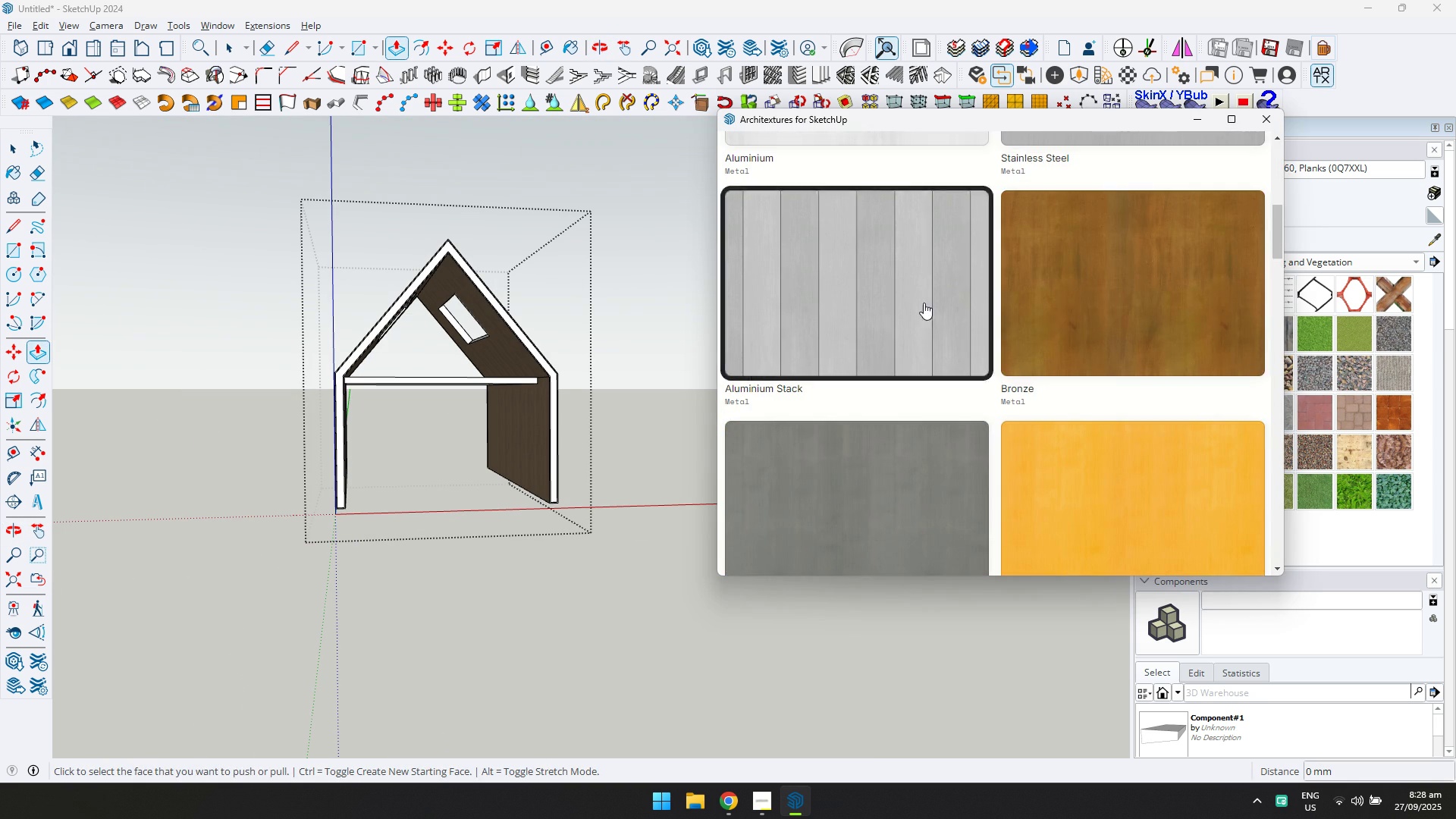 
left_click([899, 296])
 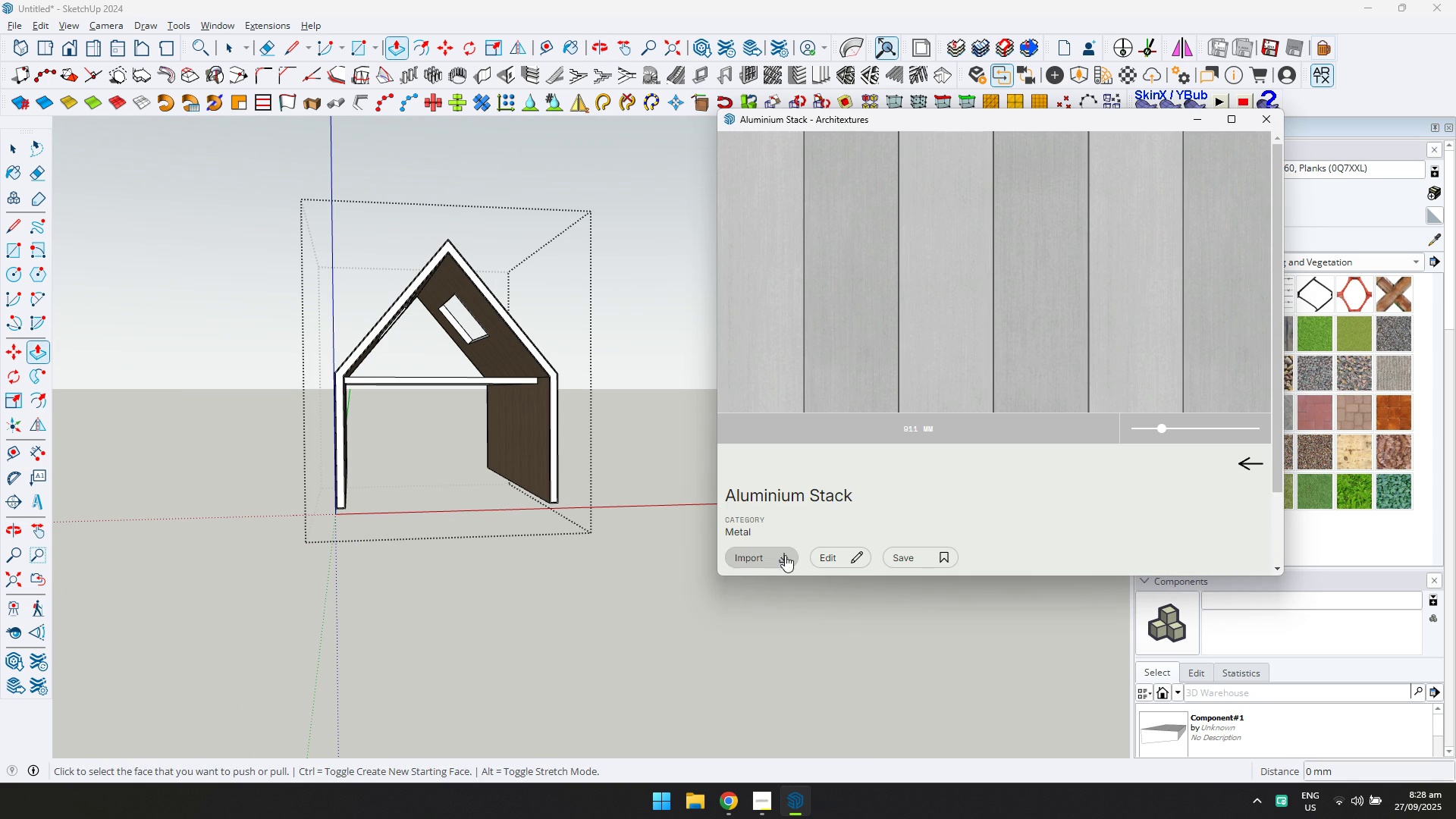 
left_click([771, 555])
 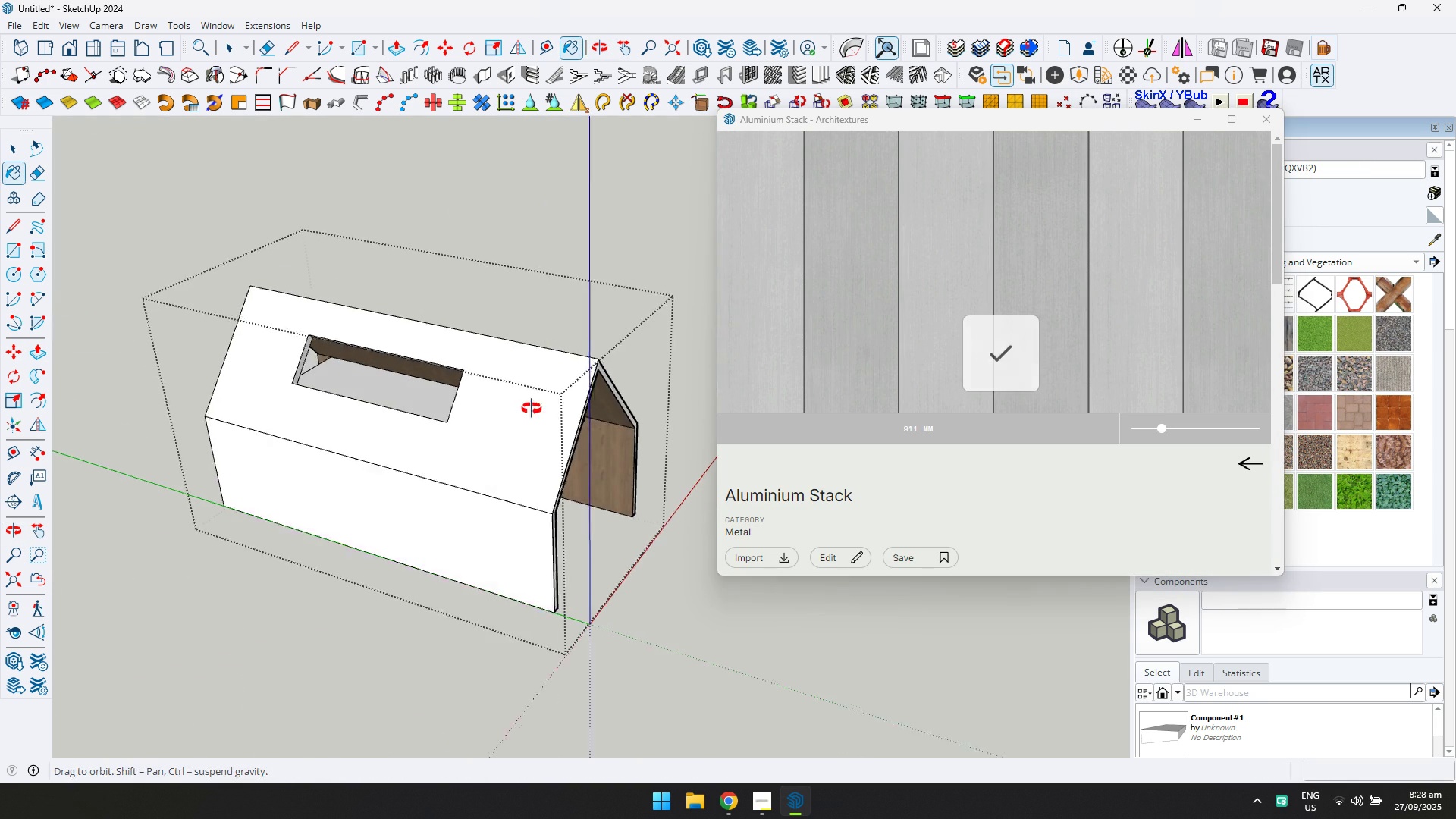 
left_click([493, 424])
 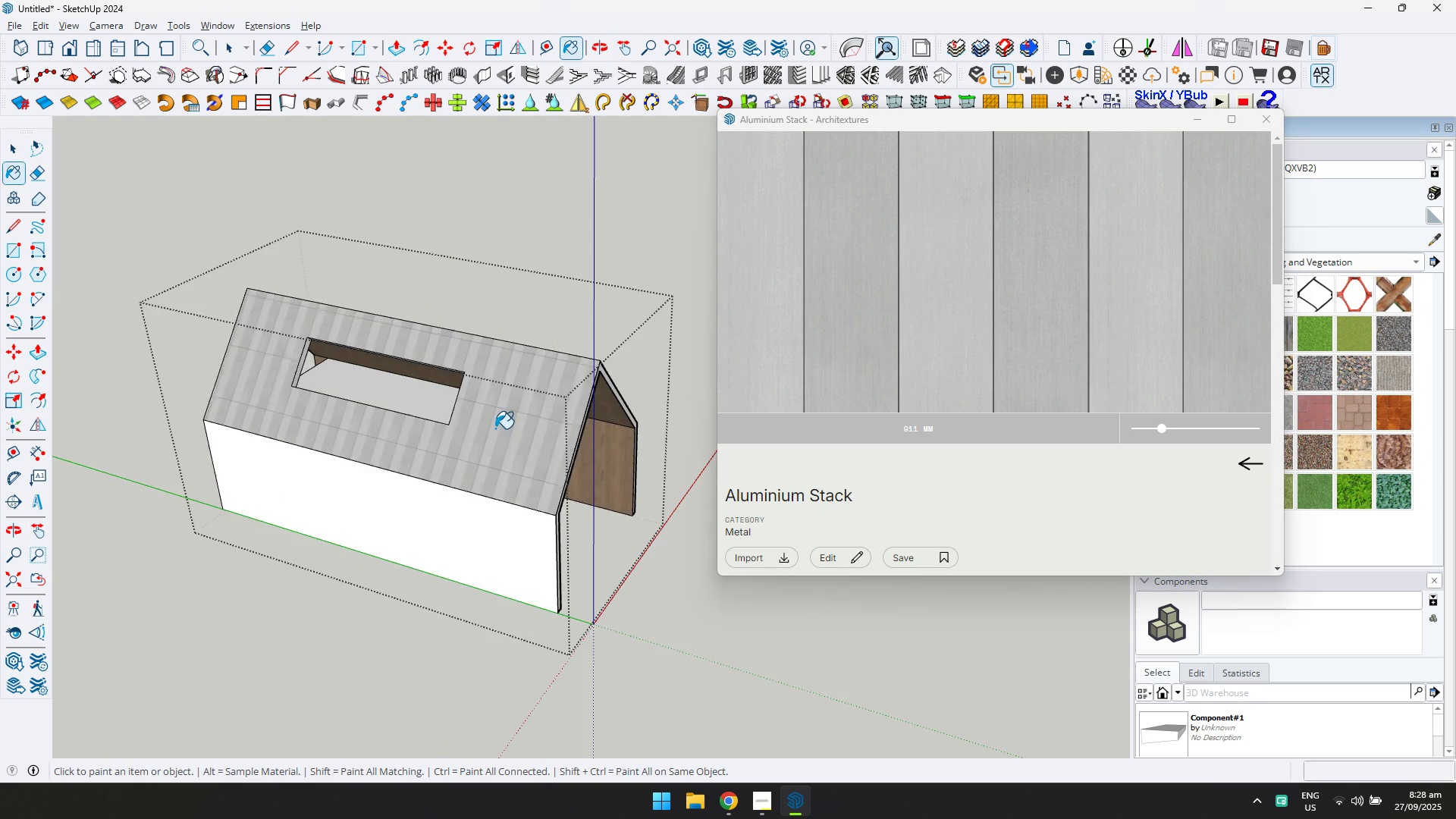 
scroll: coordinate [498, 444], scroll_direction: up, amount: 6.0
 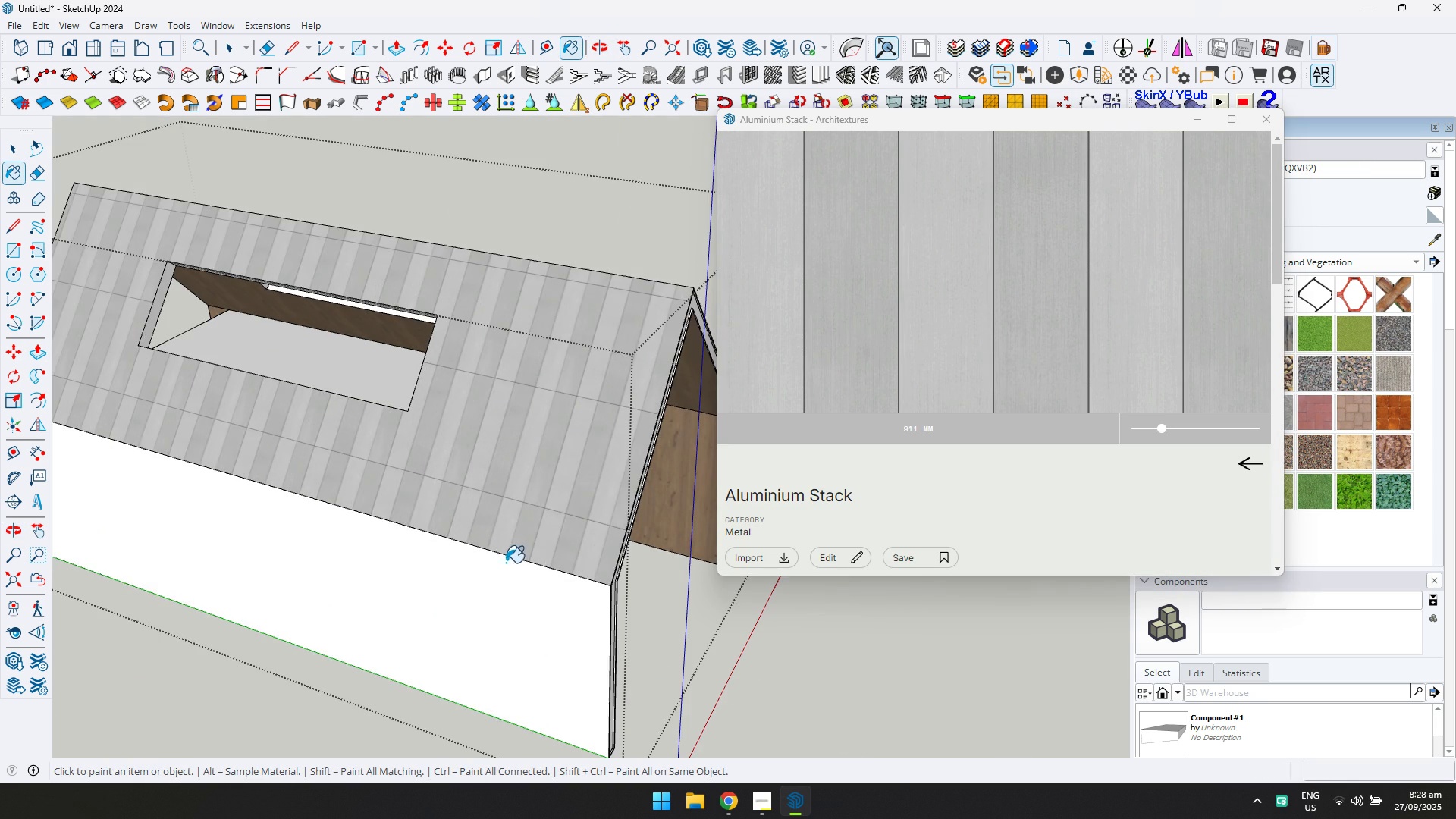 
left_click([505, 563])
 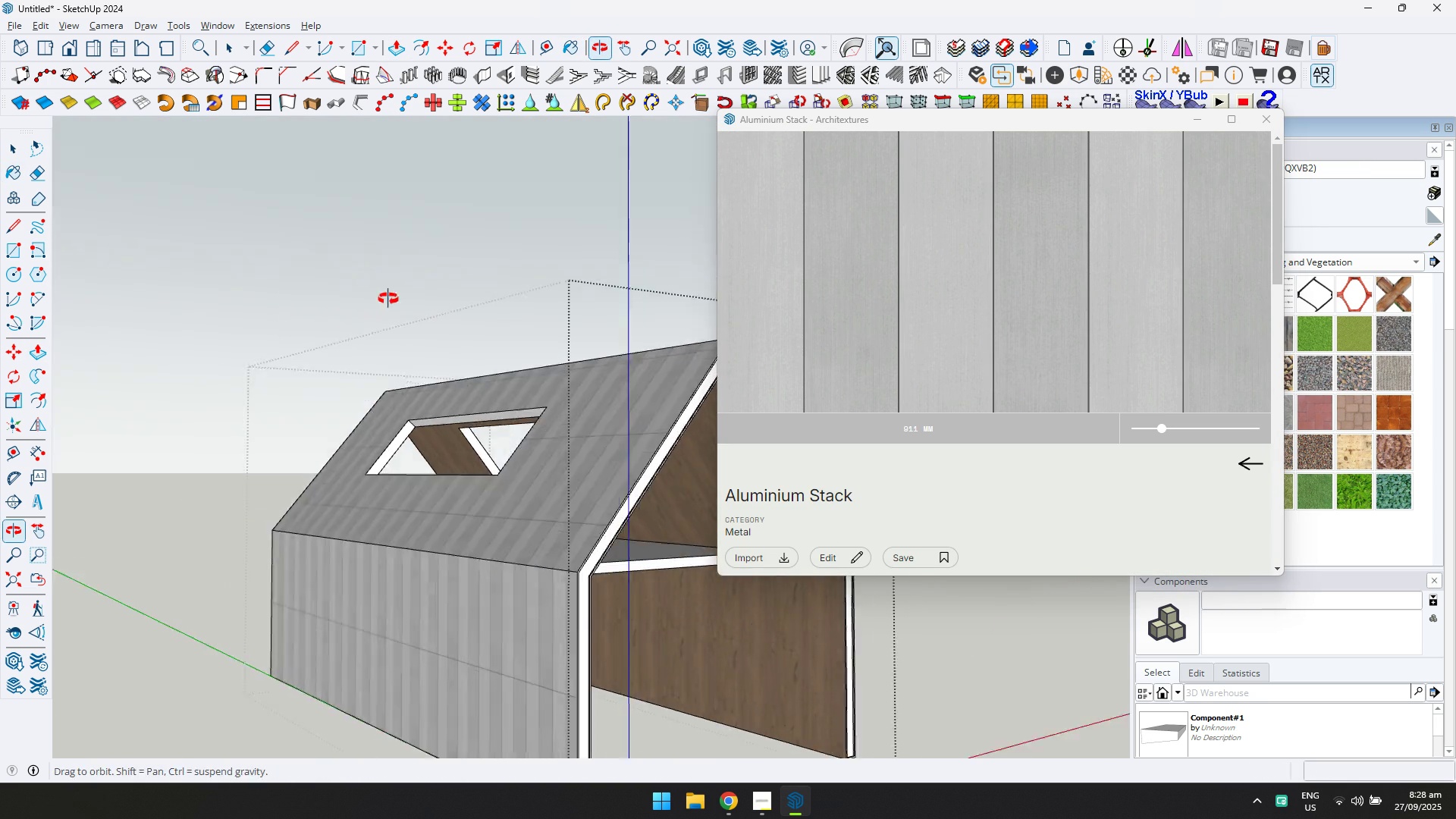 
scroll: coordinate [582, 437], scroll_direction: down, amount: 1.0
 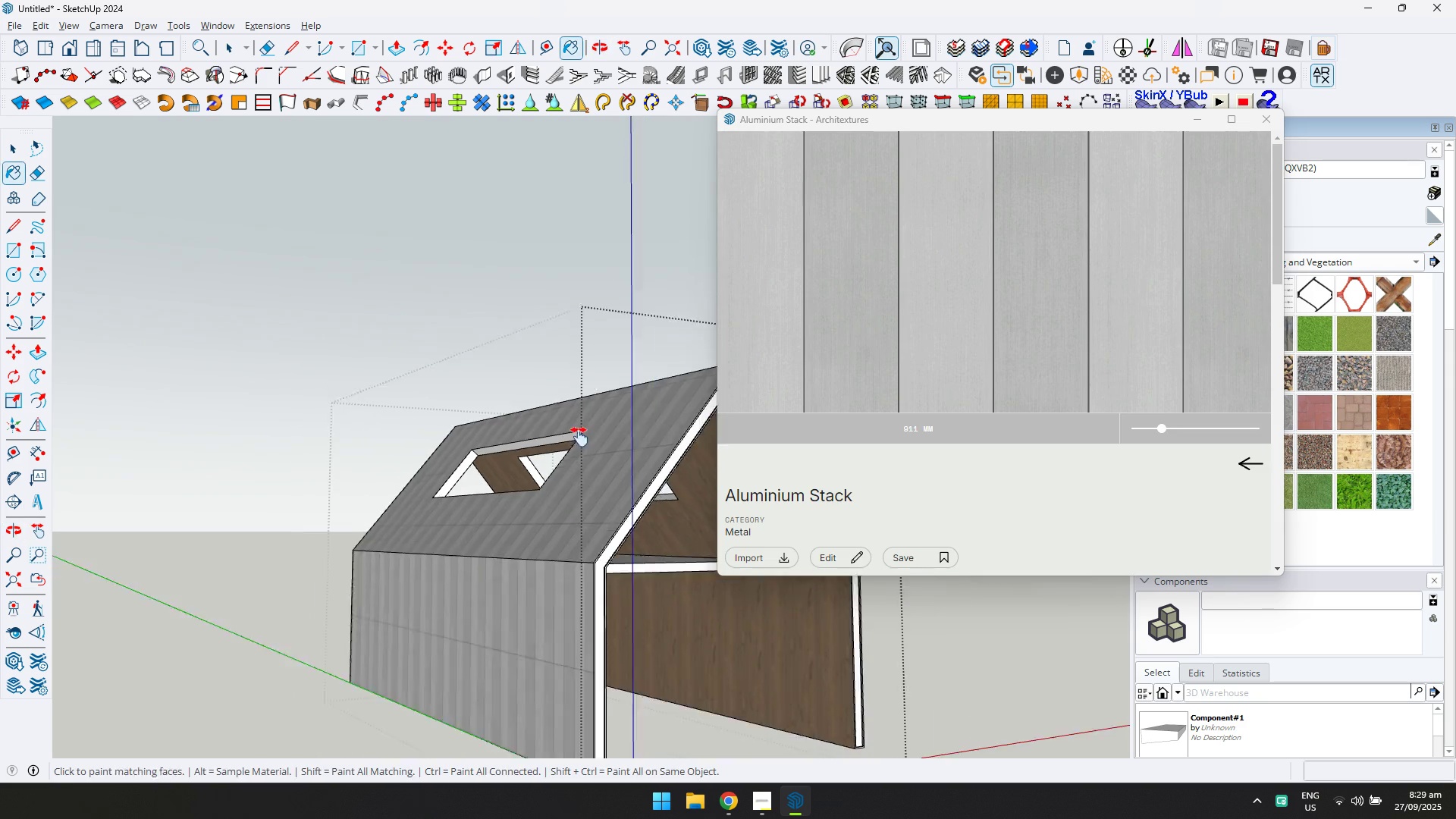 
key(Shift+ShiftLeft)
 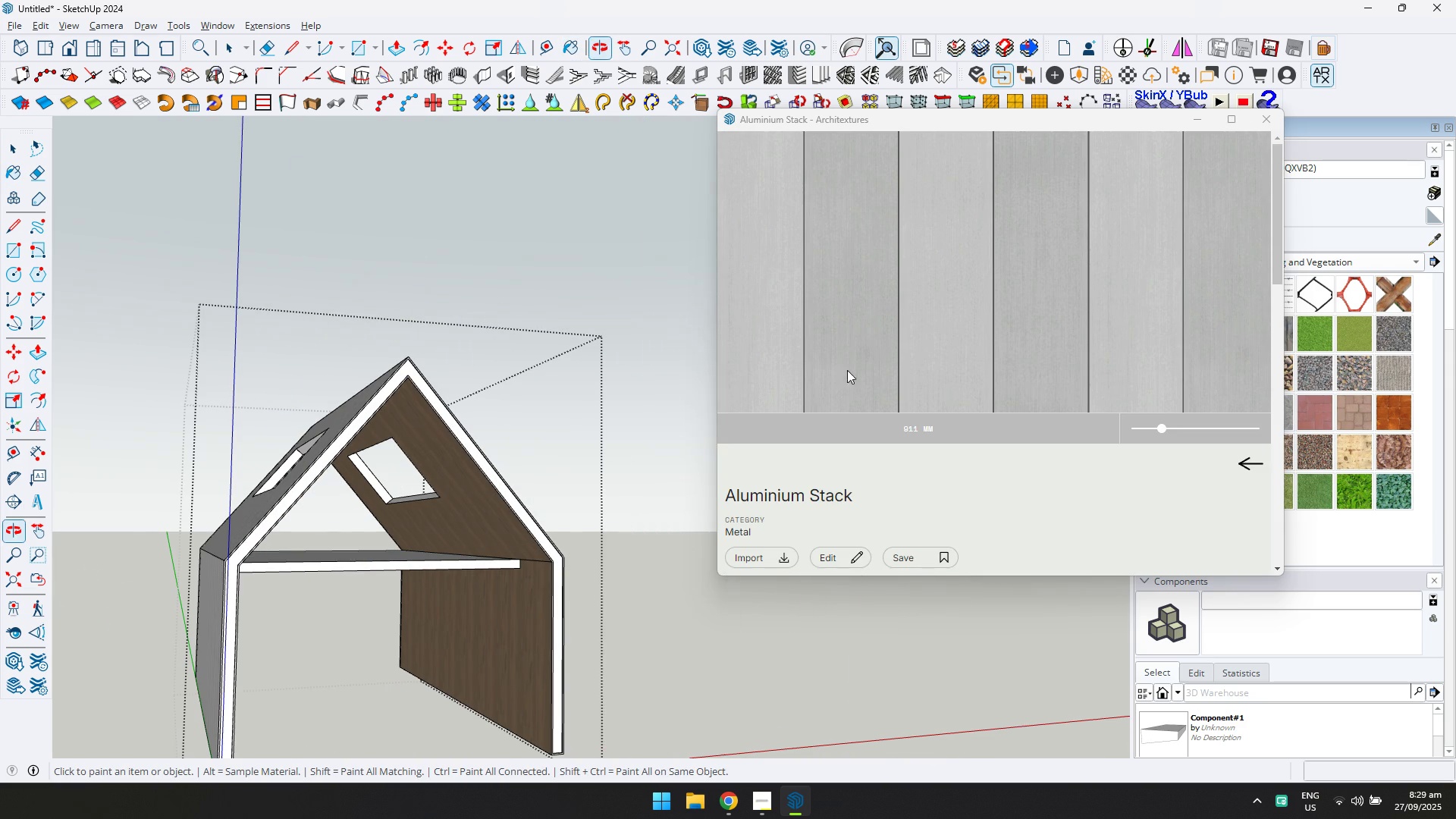 
scroll: coordinate [1139, 391], scroll_direction: down, amount: 5.0
 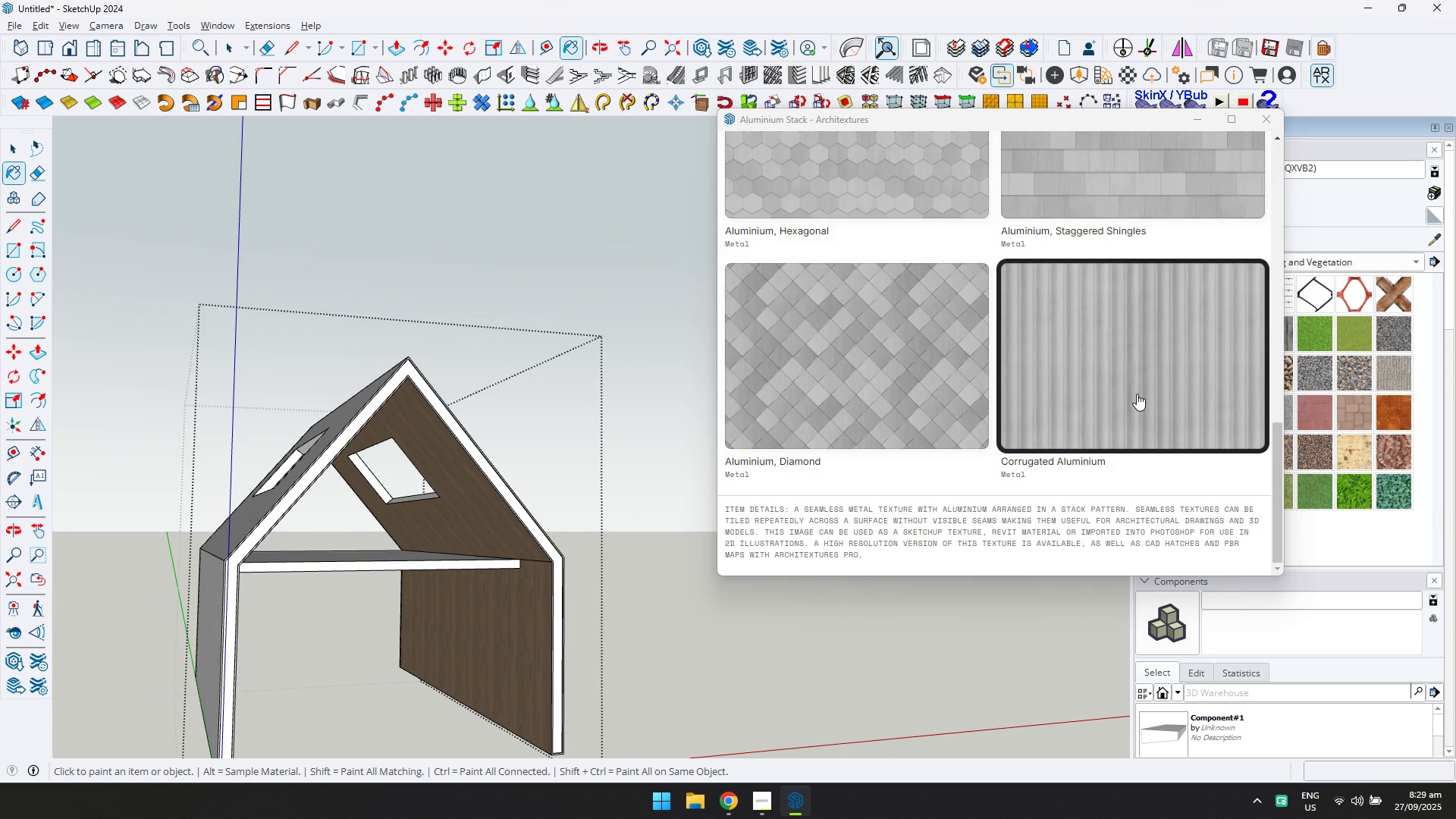 
left_click([1137, 394])
 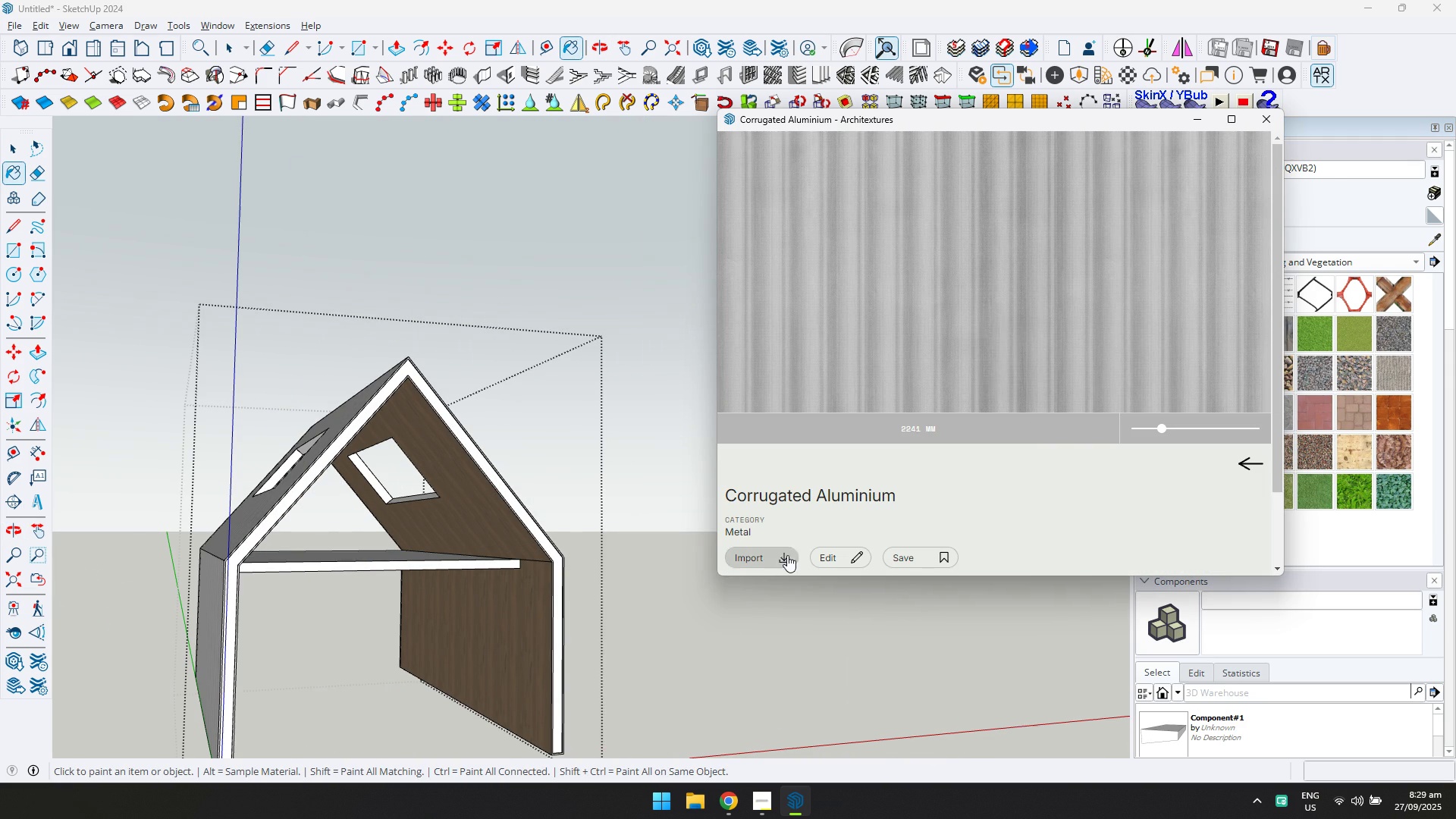 
left_click([787, 555])
 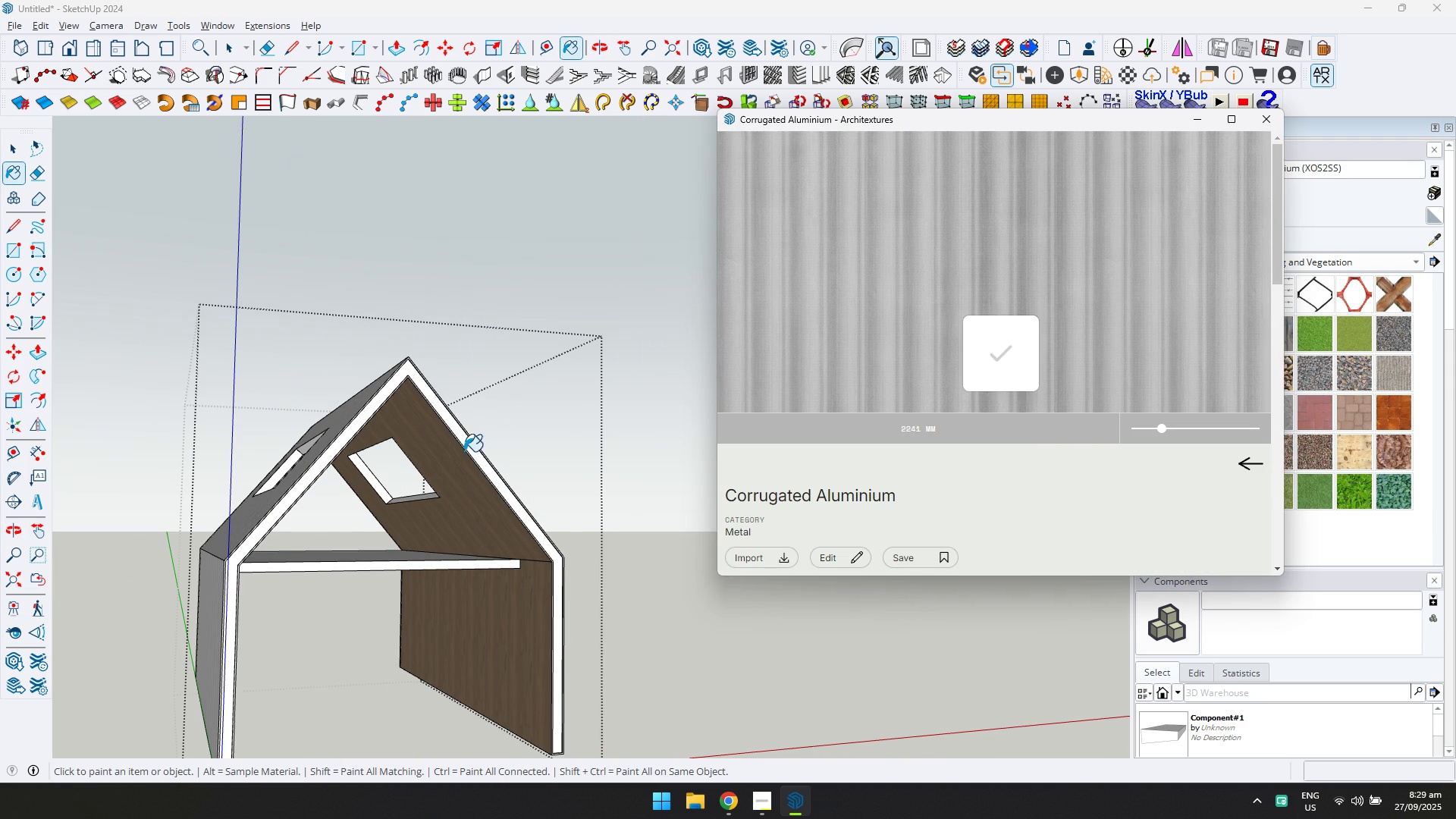 
key(Shift+ShiftLeft)
 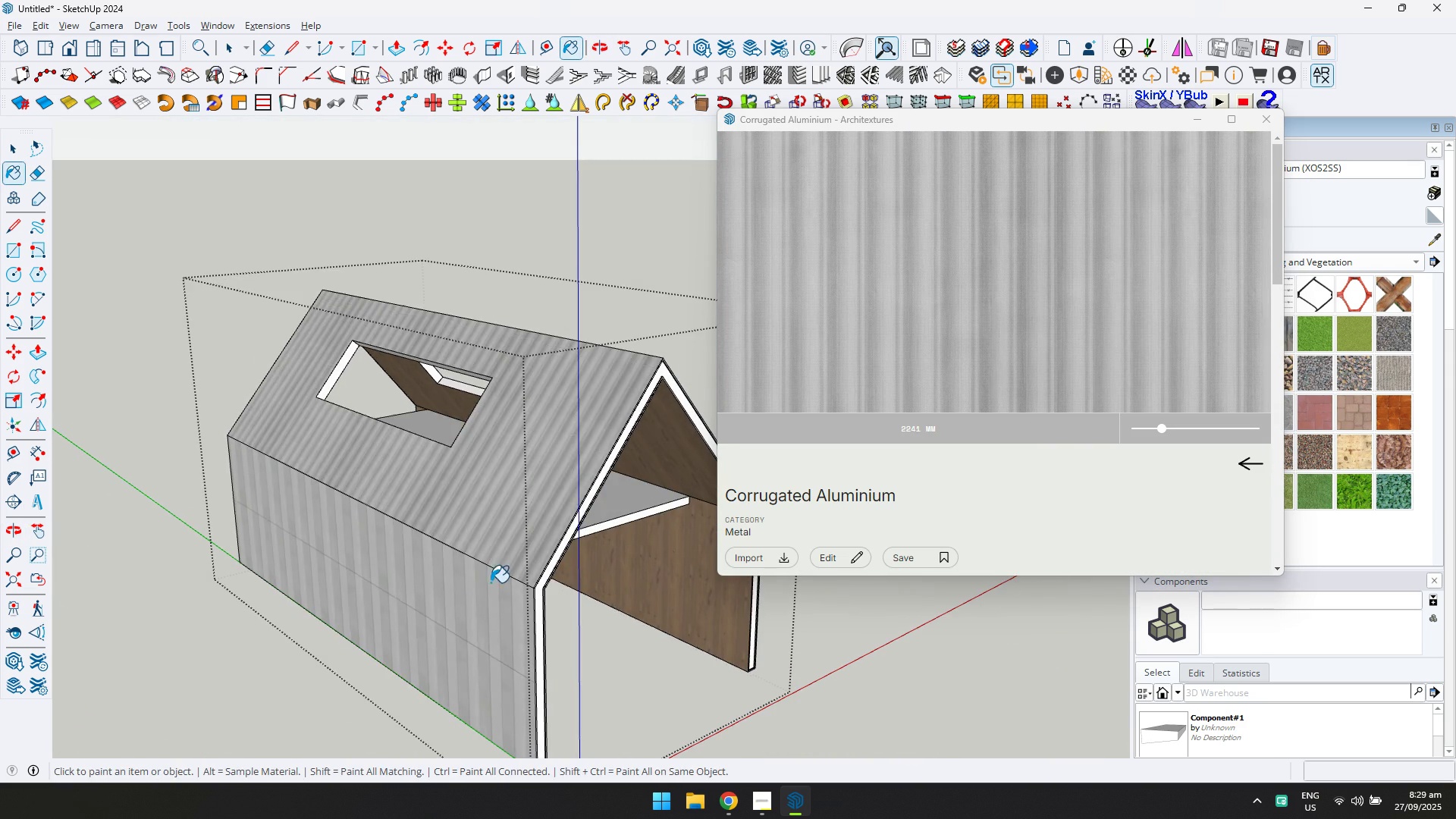 
double_click([460, 623])
 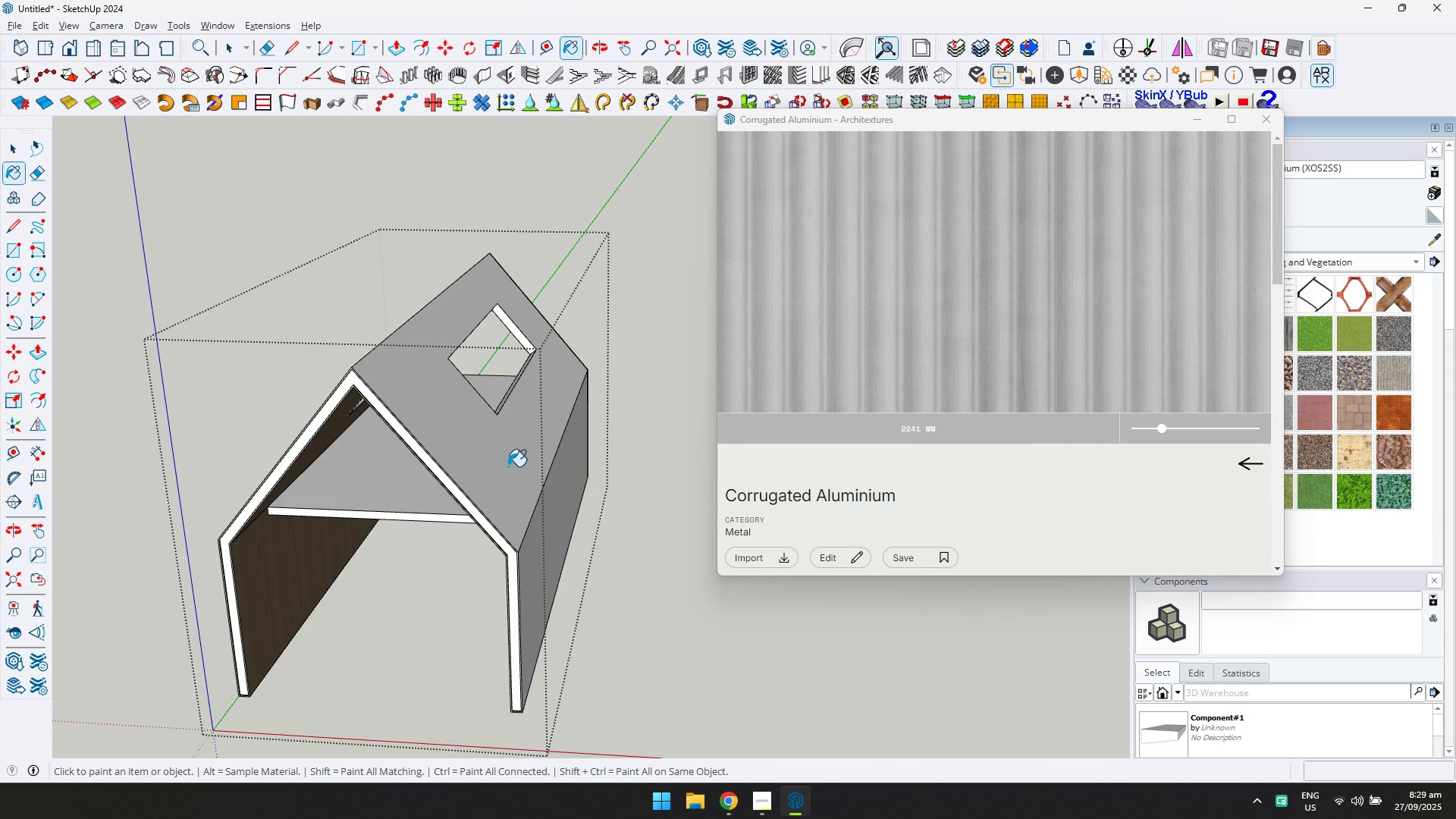 
double_click([554, 549])
 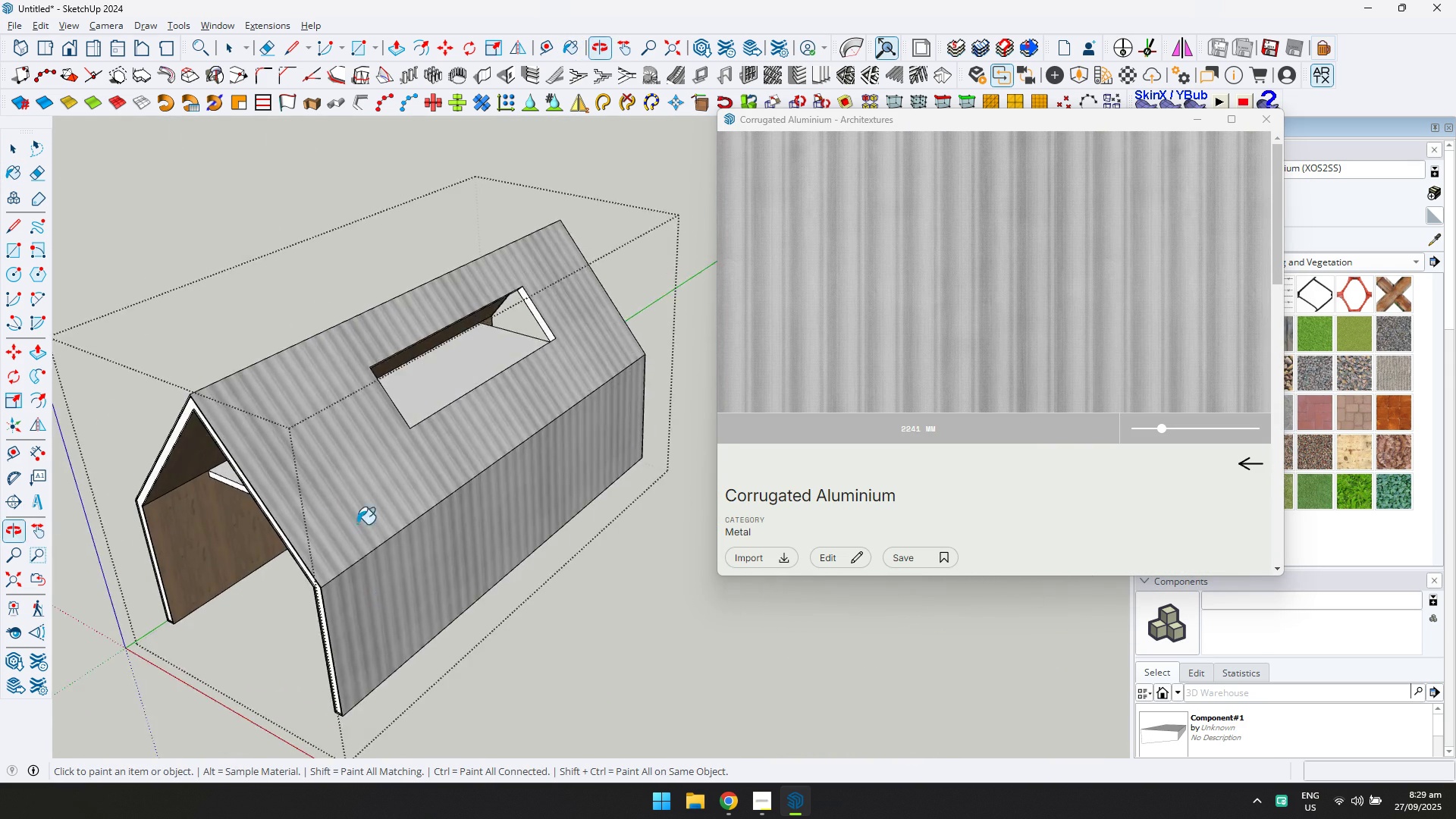 
scroll: coordinate [378, 430], scroll_direction: up, amount: 7.0
 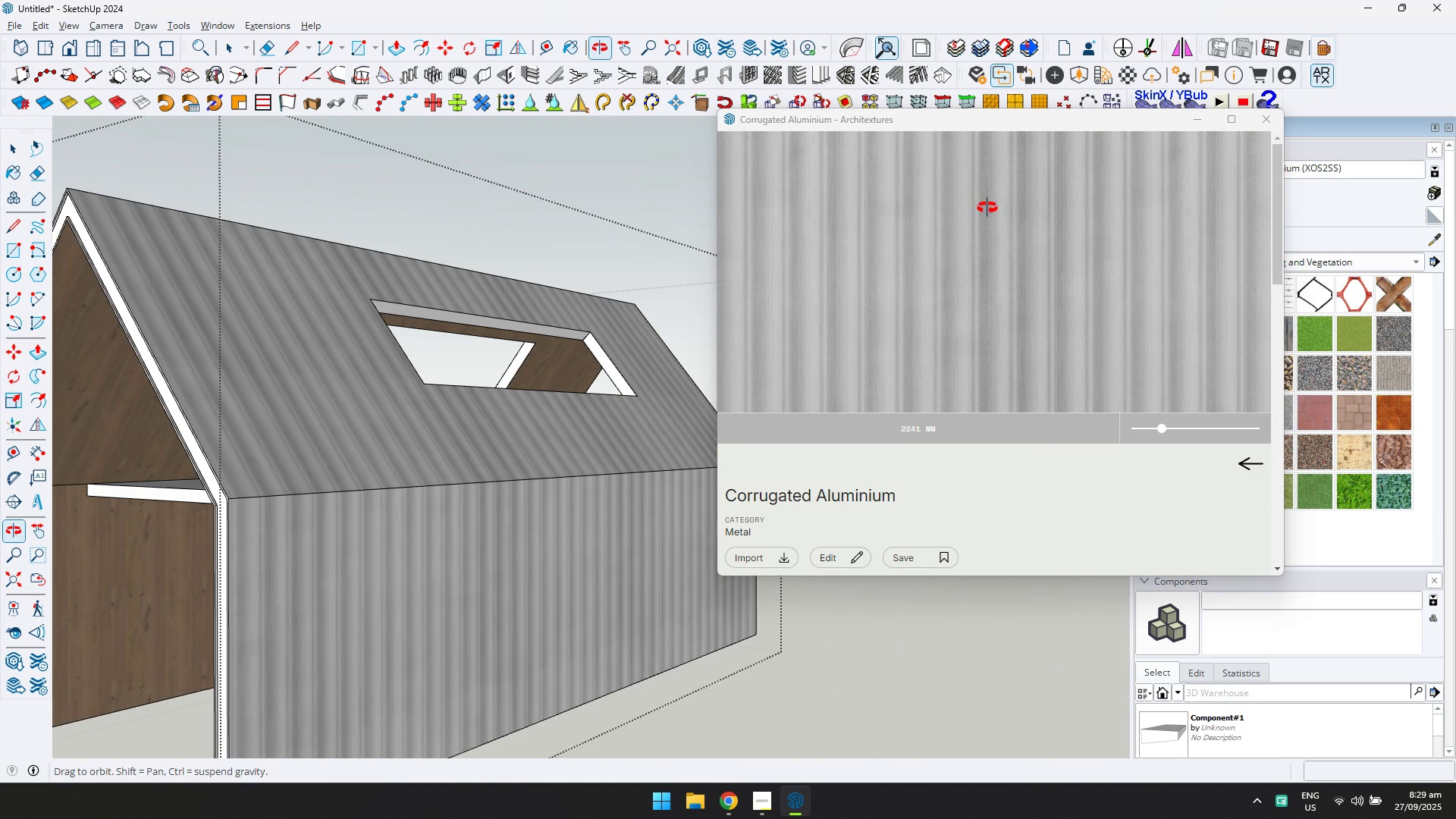 
key(Shift+ShiftLeft)
 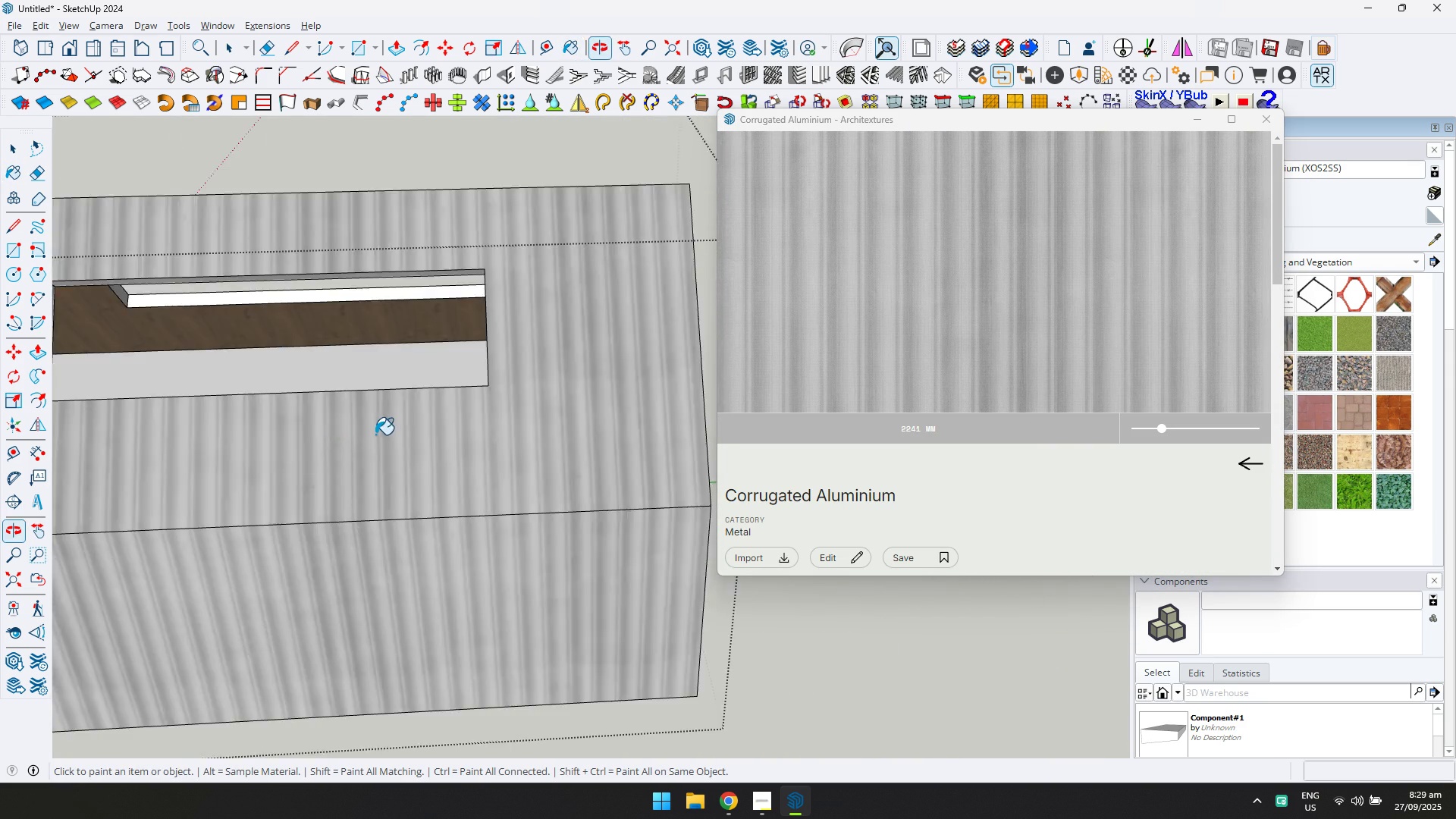 
key(Shift+ShiftLeft)
 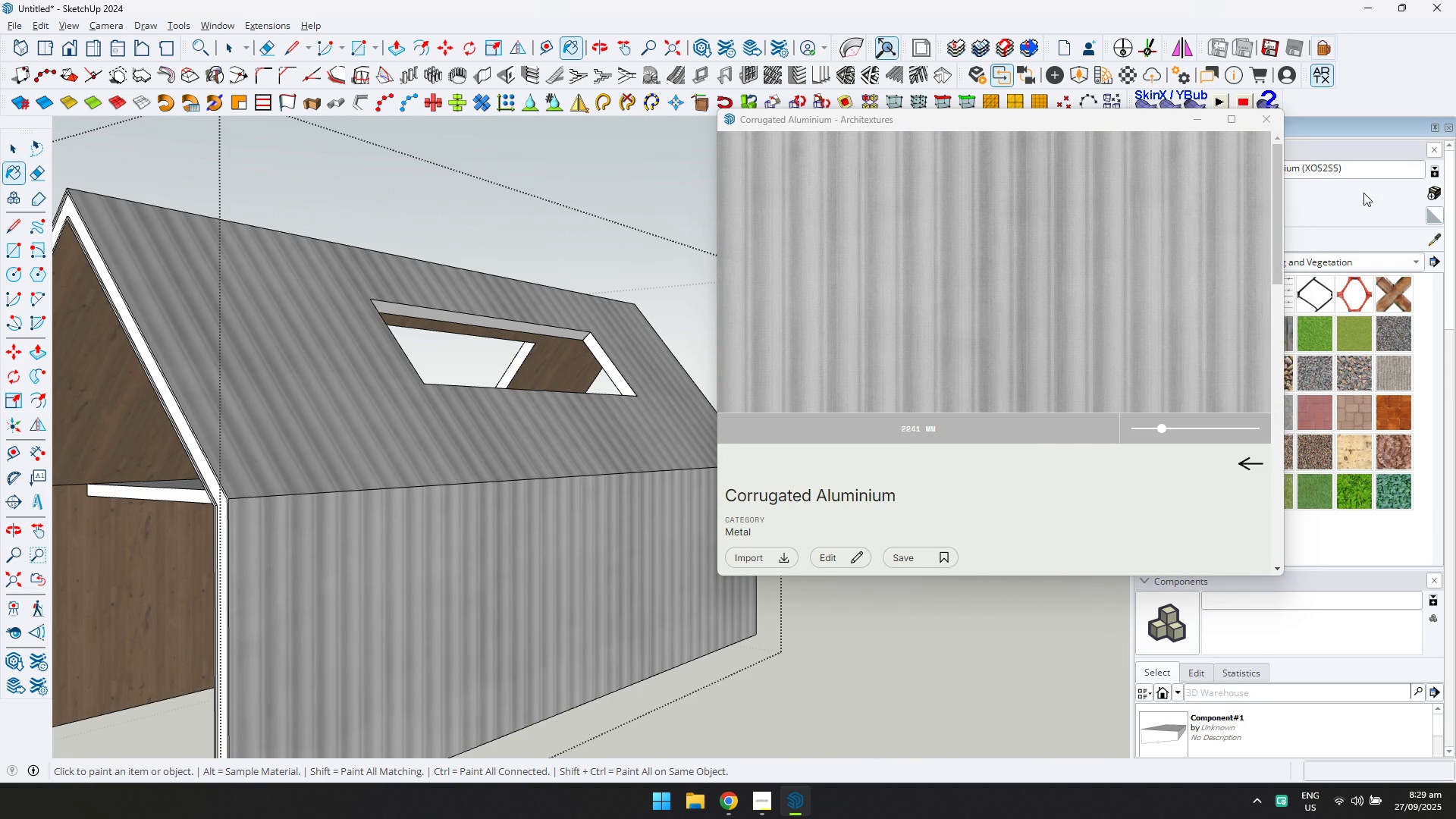 
left_click([1270, 118])
 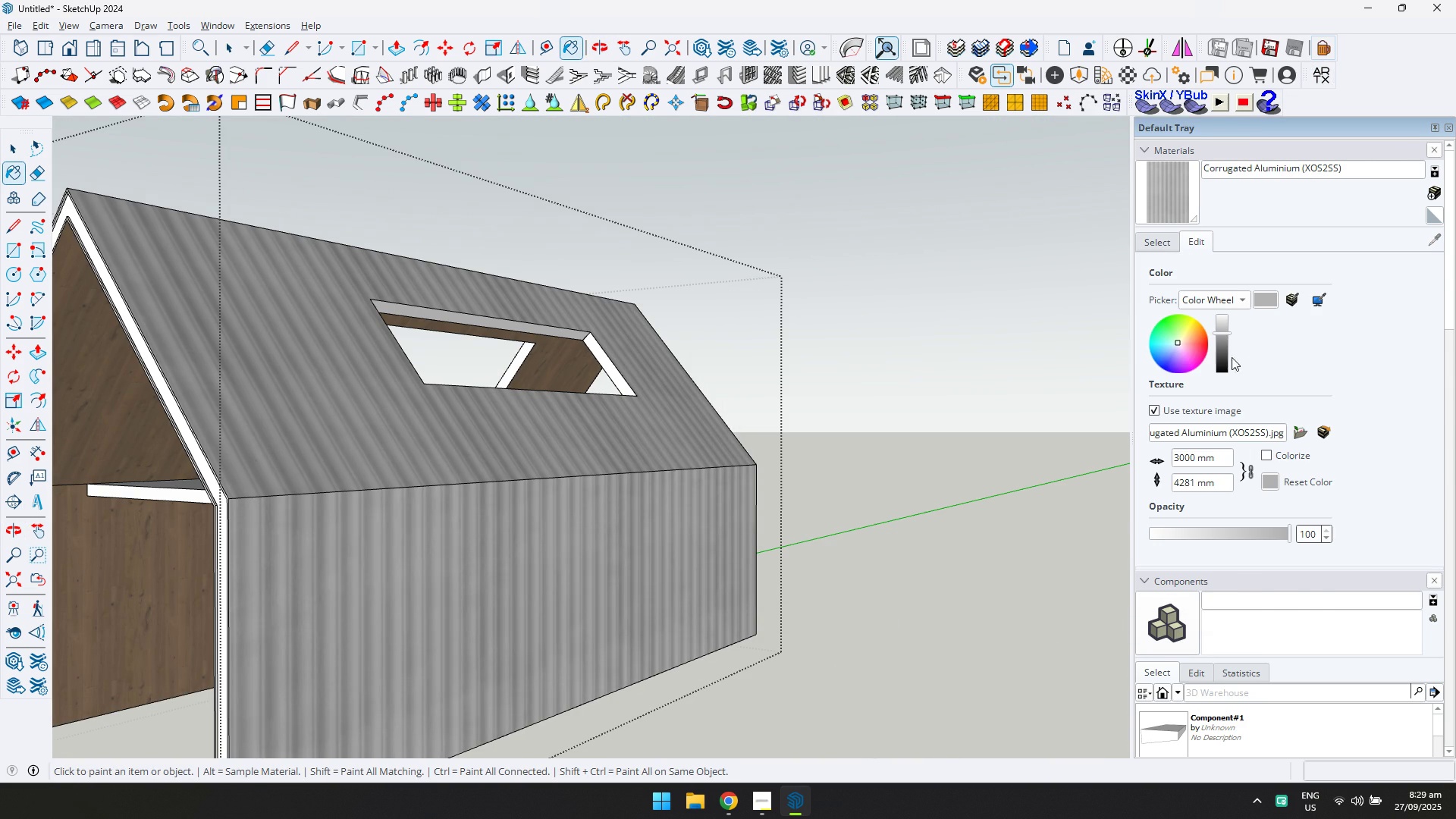 
left_click([1222, 353])